 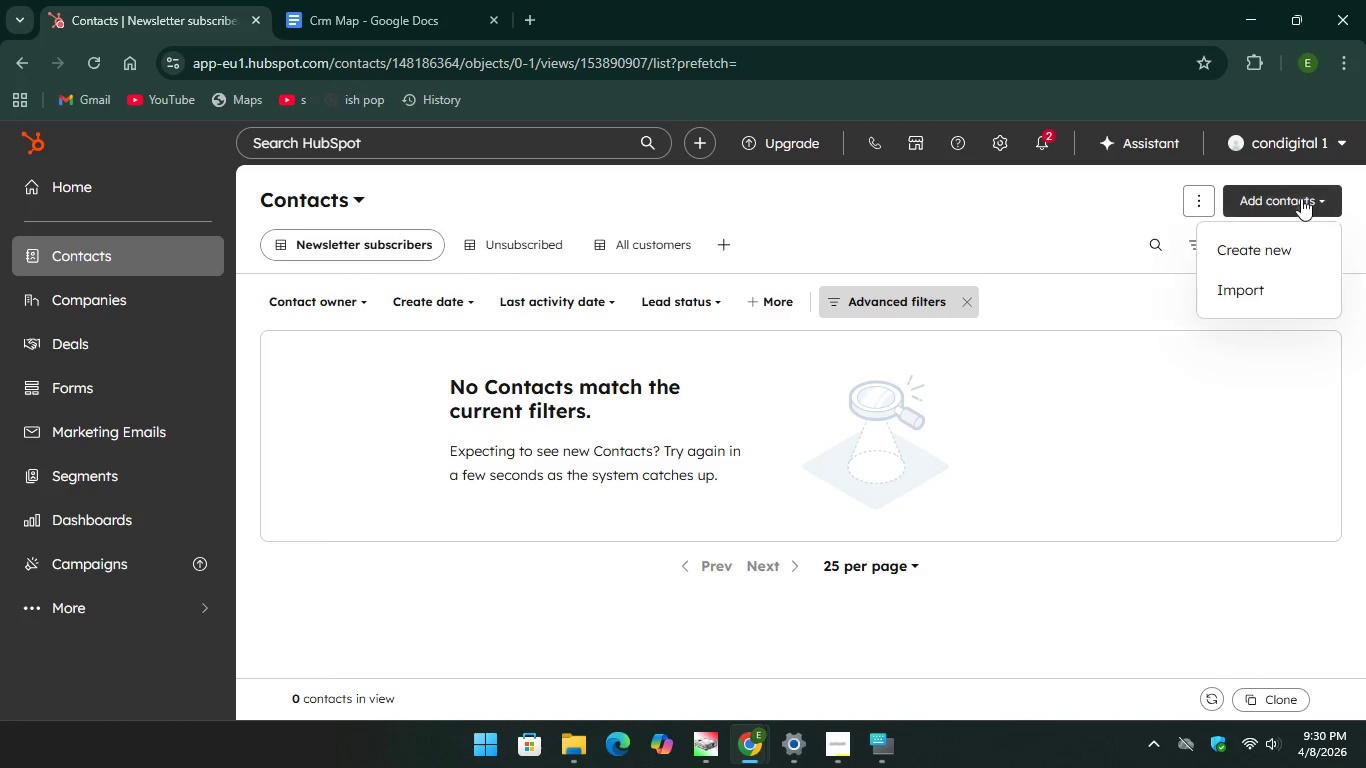 
left_click([1260, 240])
 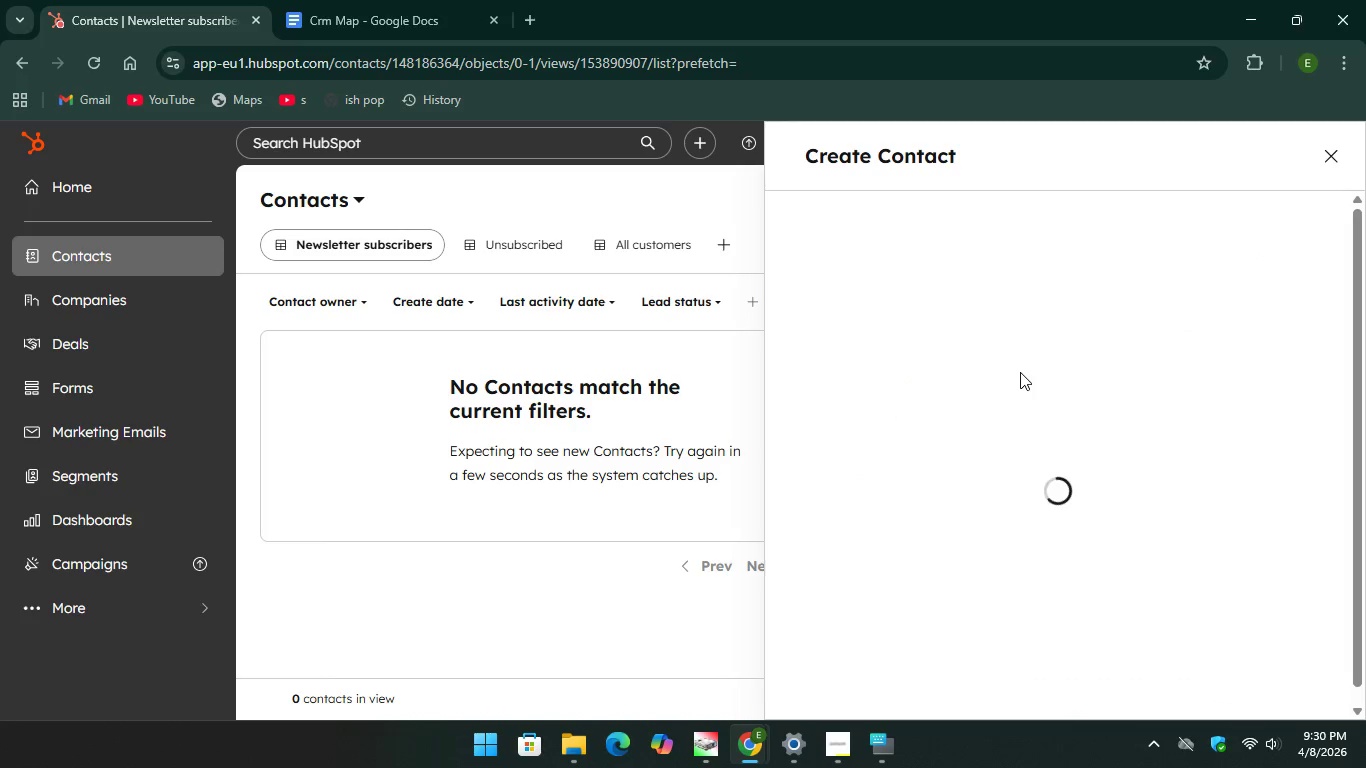 
wait(10.56)
 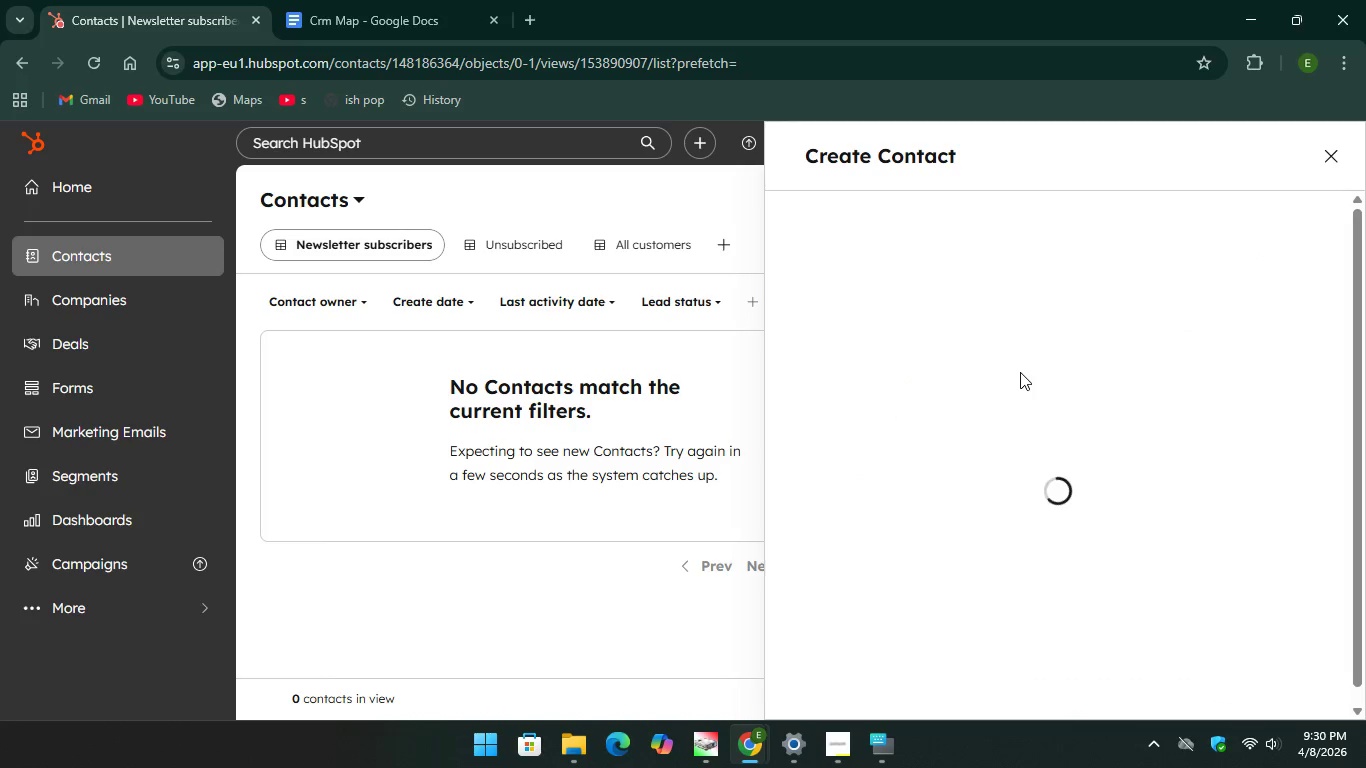 
left_click([1239, 243])
 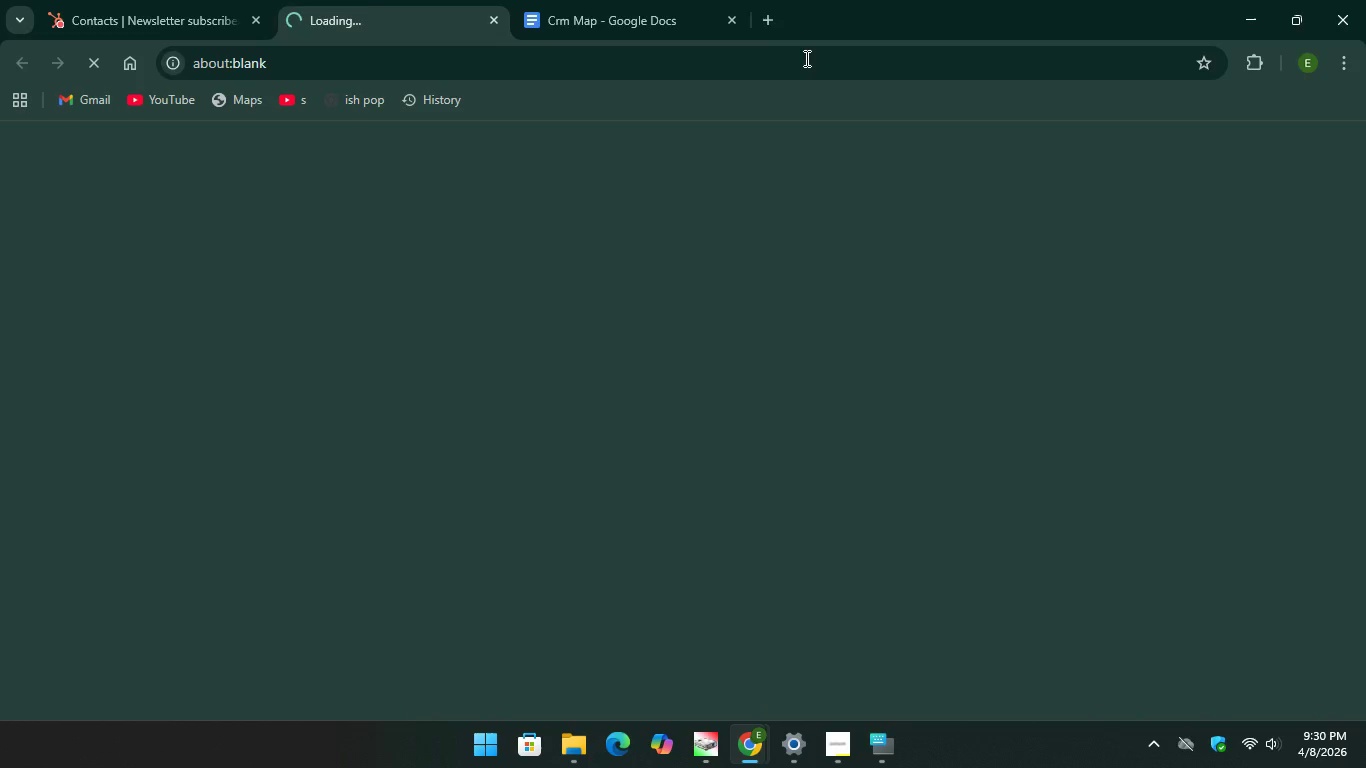 
mouse_move([239, 24])
 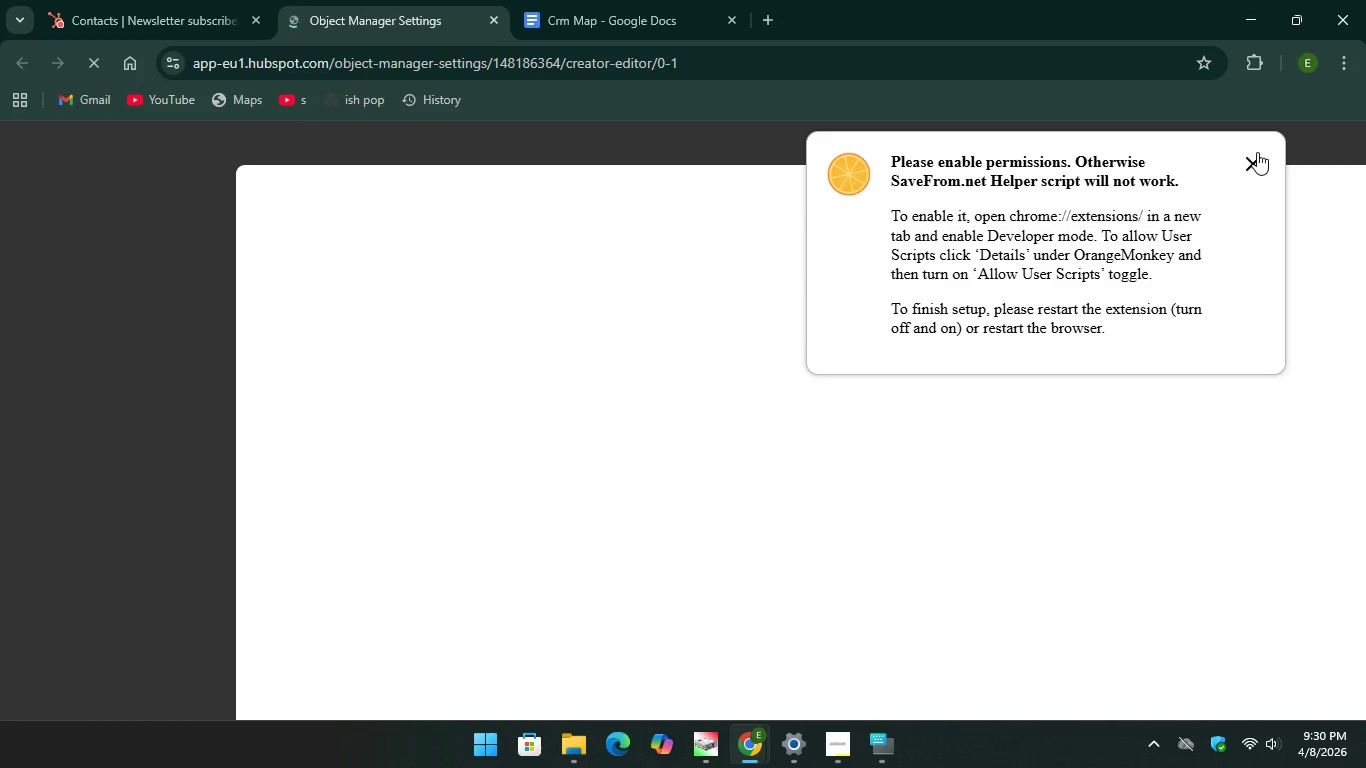 
left_click([1252, 169])
 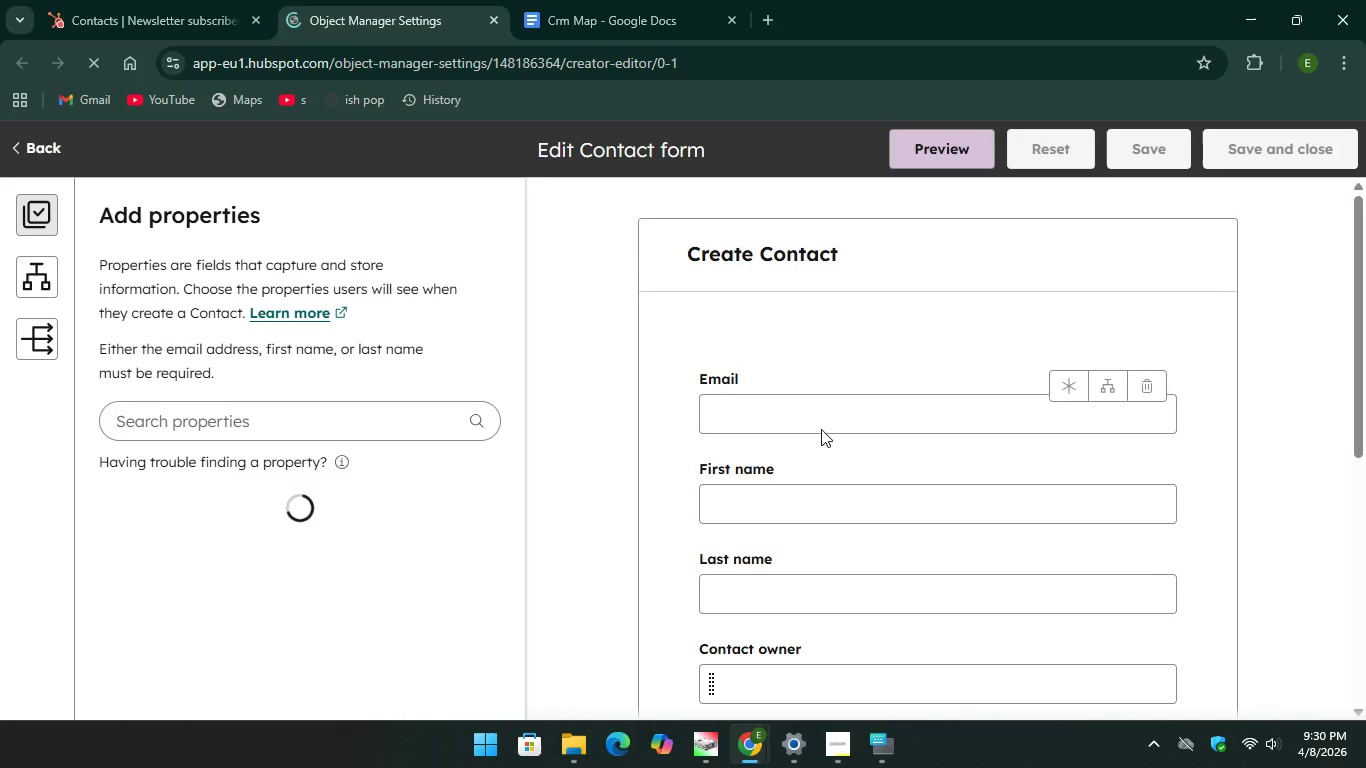 
left_click([724, 369])
 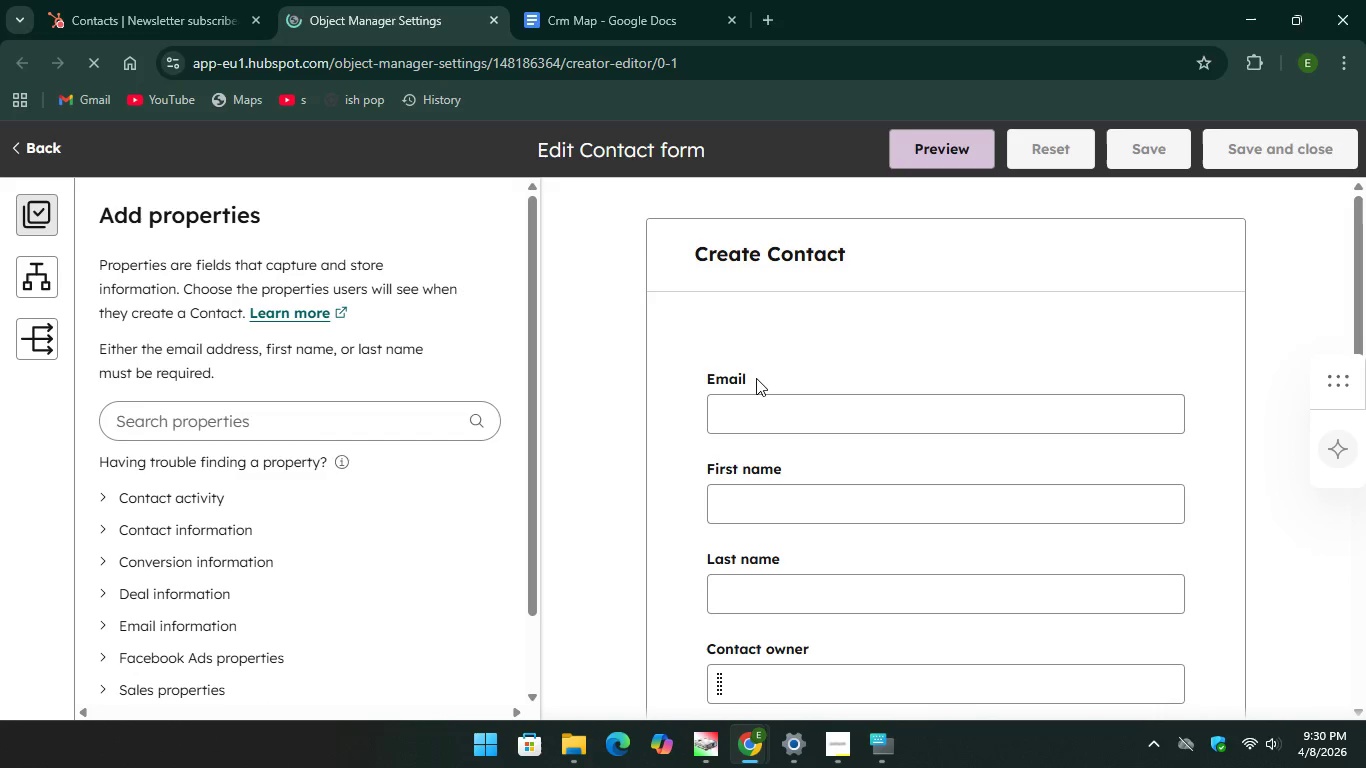 
left_click_drag(start_coordinate=[757, 379], to_coordinate=[759, 386])
 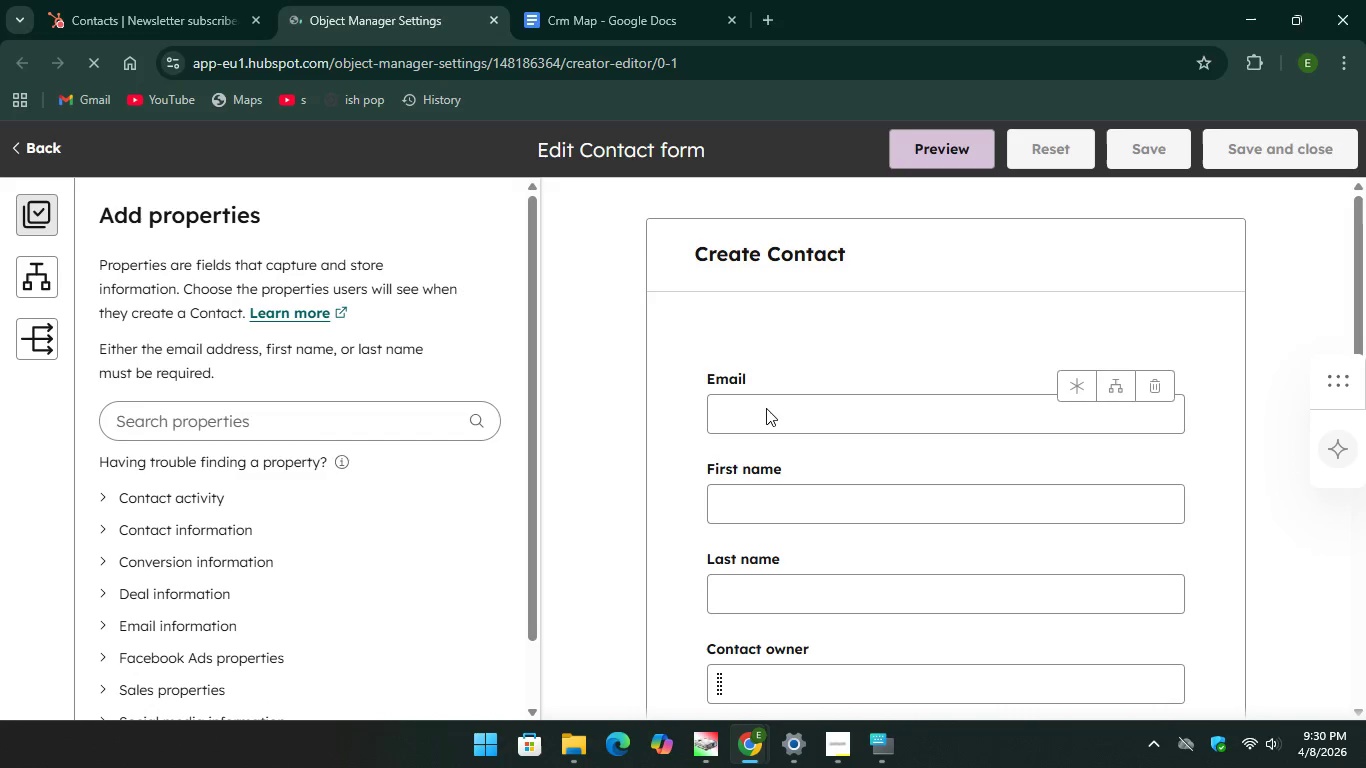 
left_click([766, 408])
 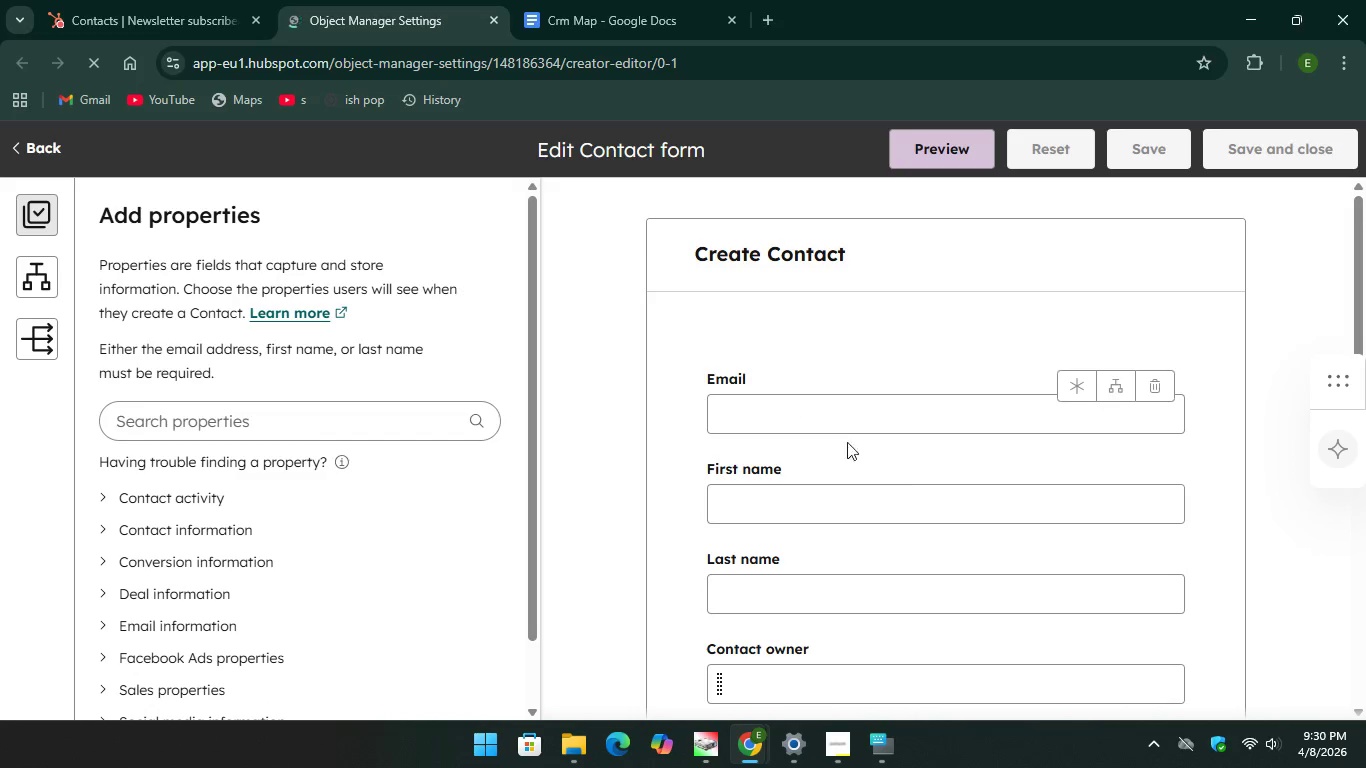 
scroll: coordinate [948, 522], scroll_direction: down, amount: 11.0
 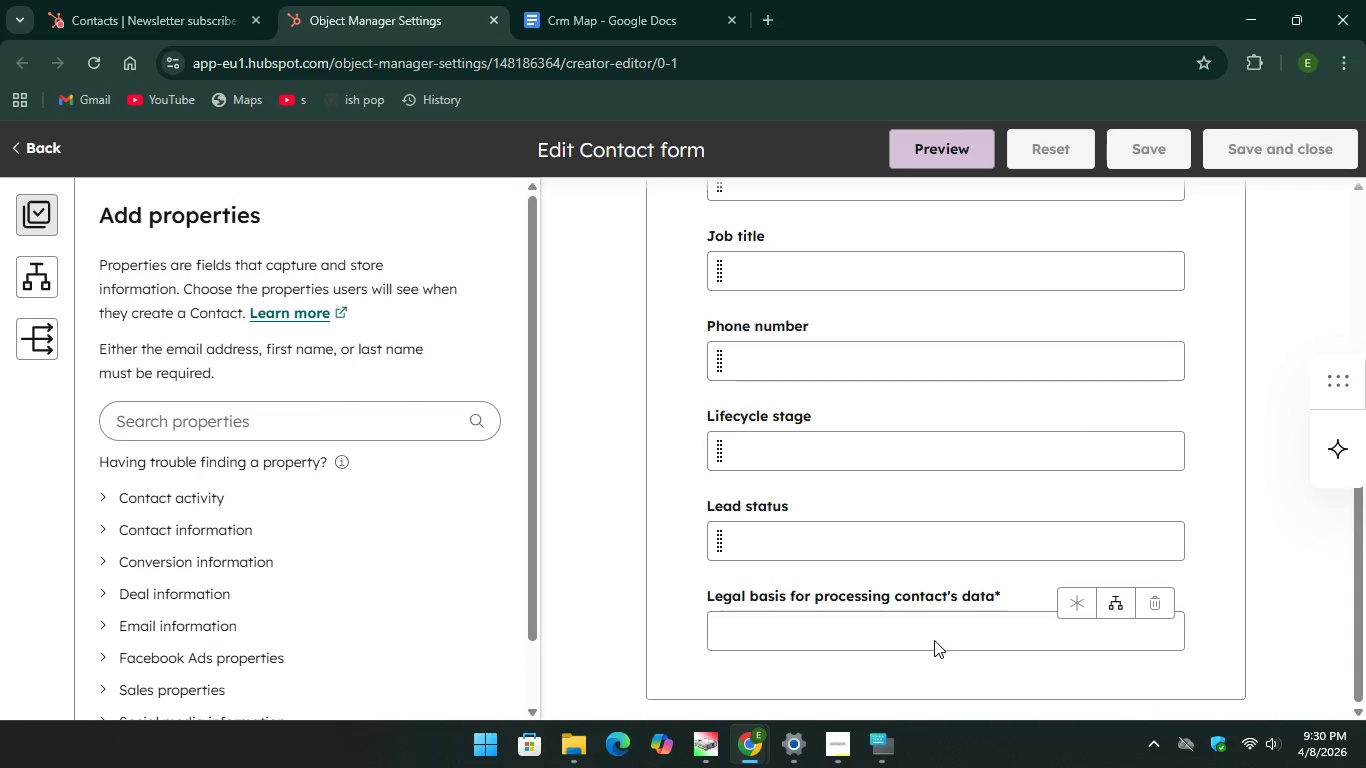 
double_click([930, 626])
 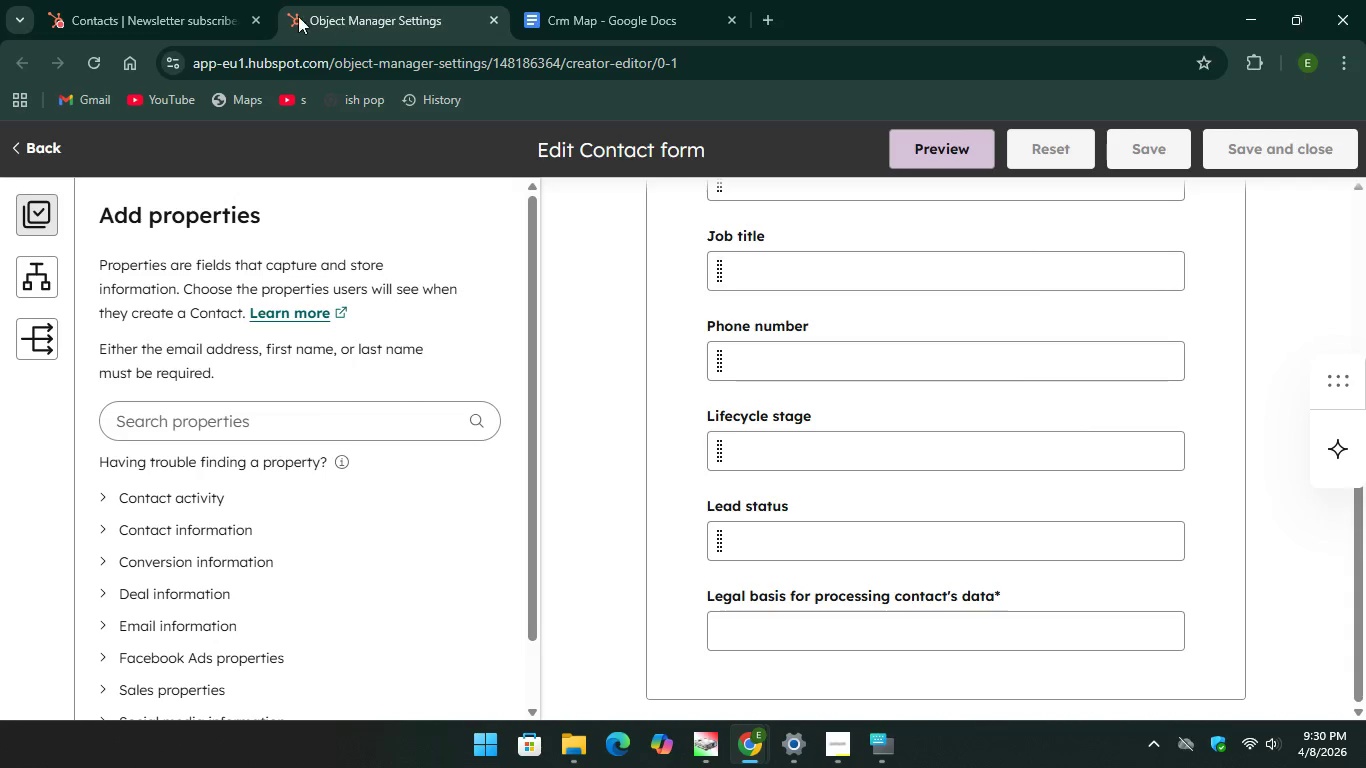 
left_click([114, 4])
 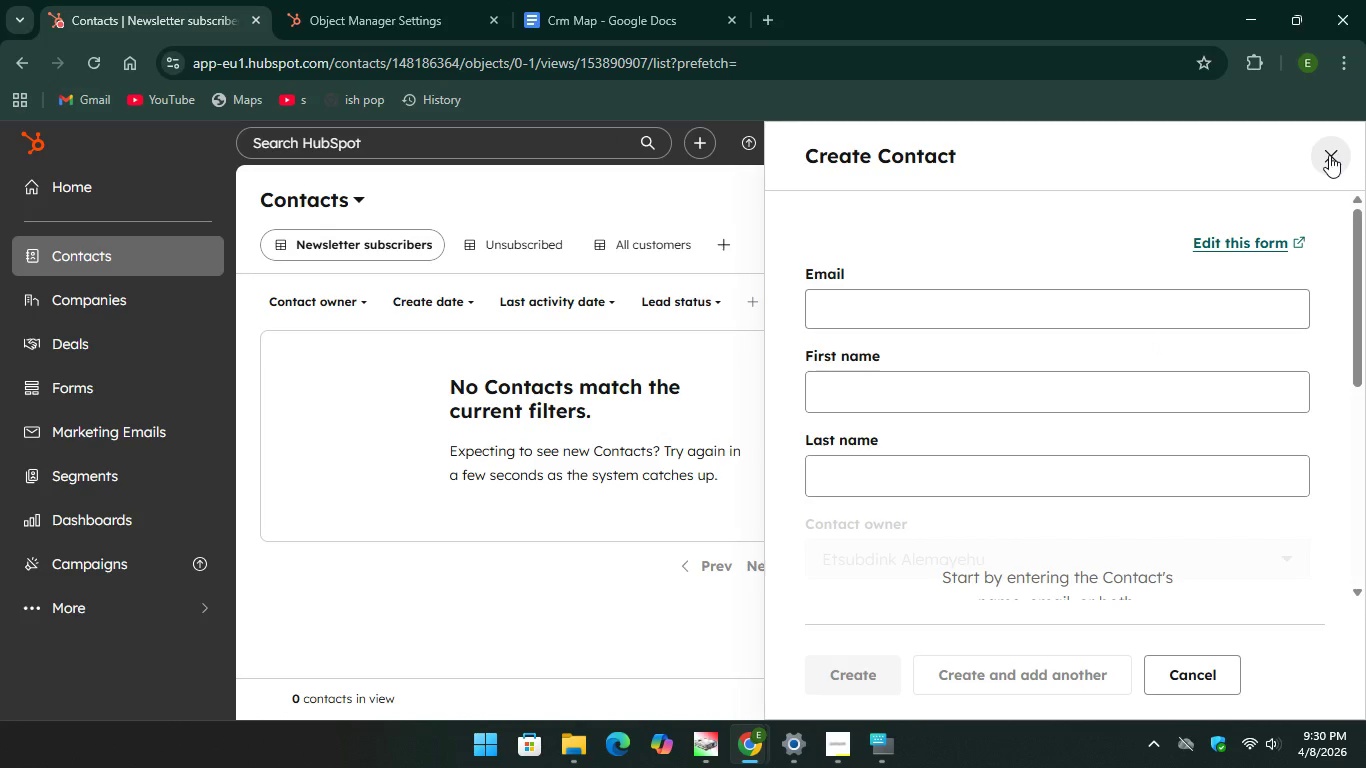 
left_click([1329, 155])
 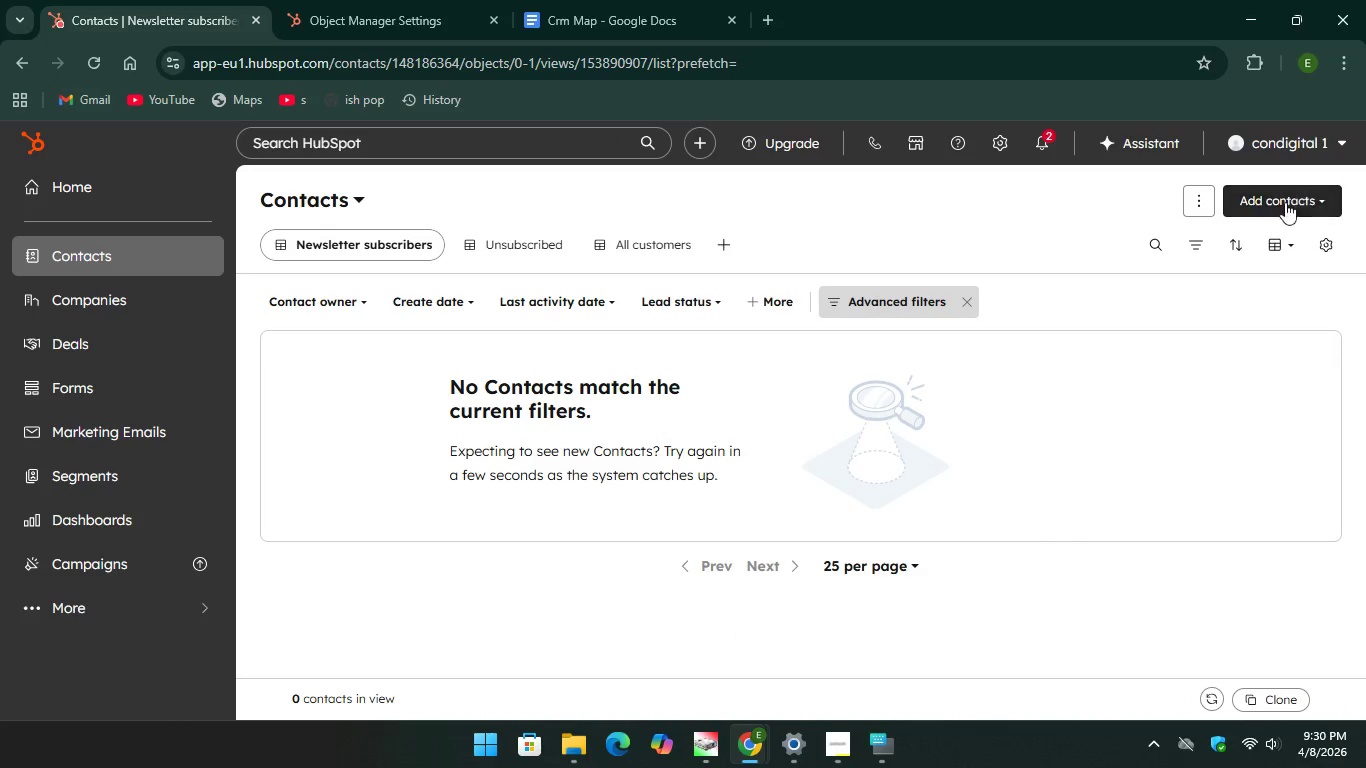 
left_click([1283, 208])
 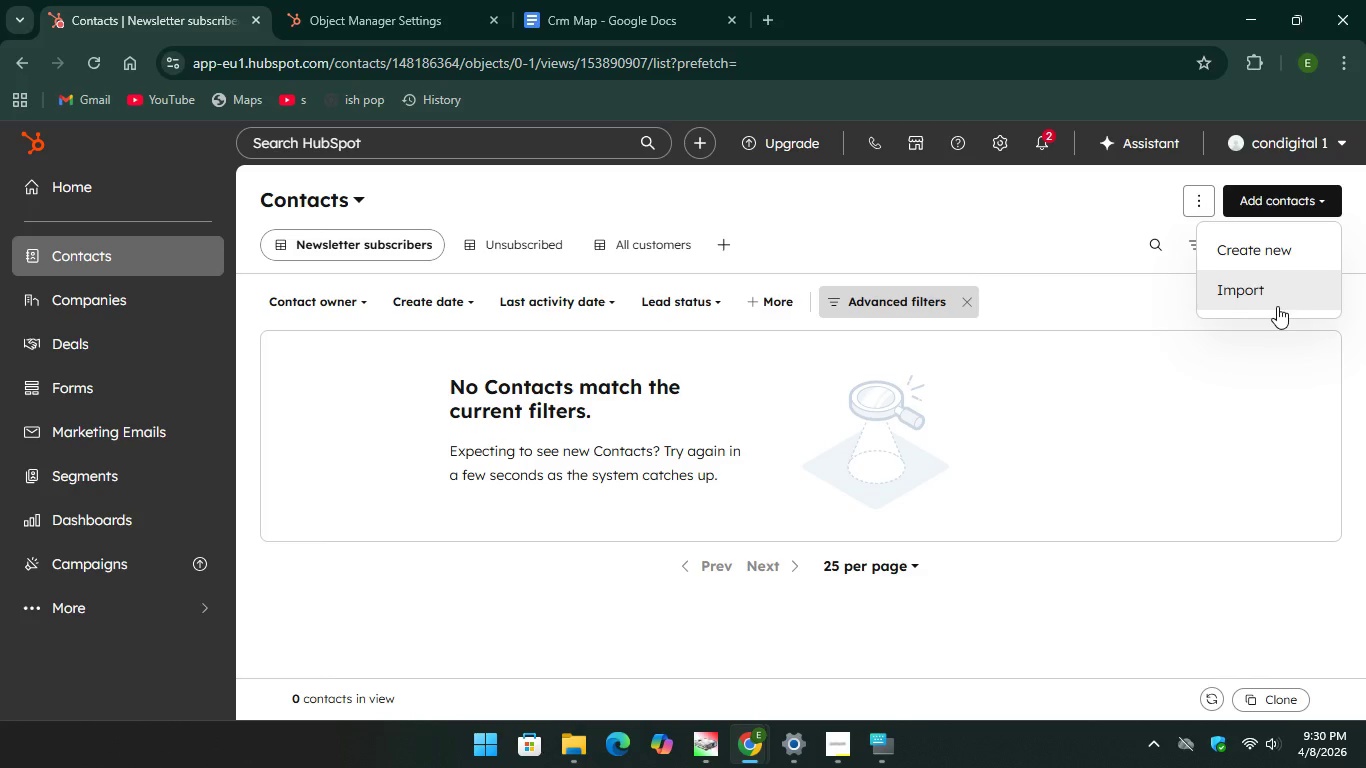 
wait(8.52)
 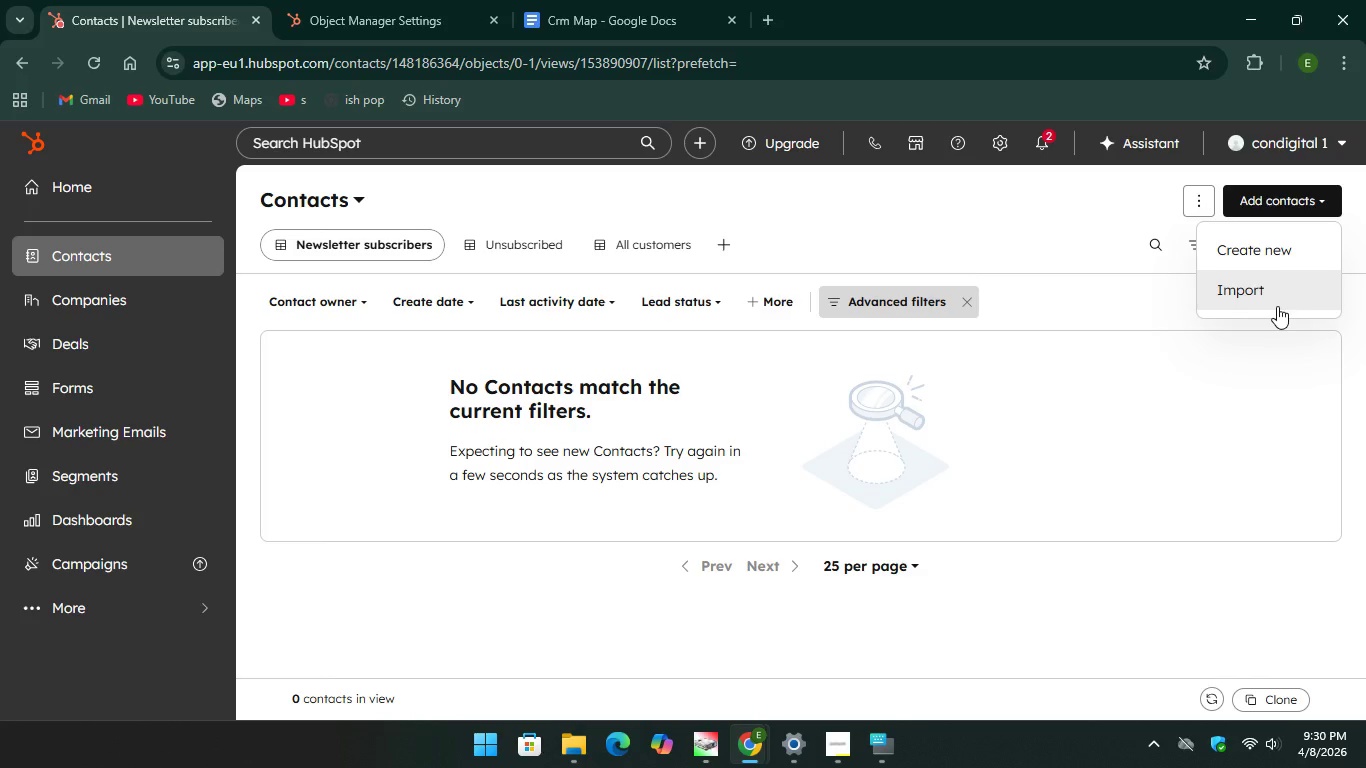 
left_click([1277, 304])
 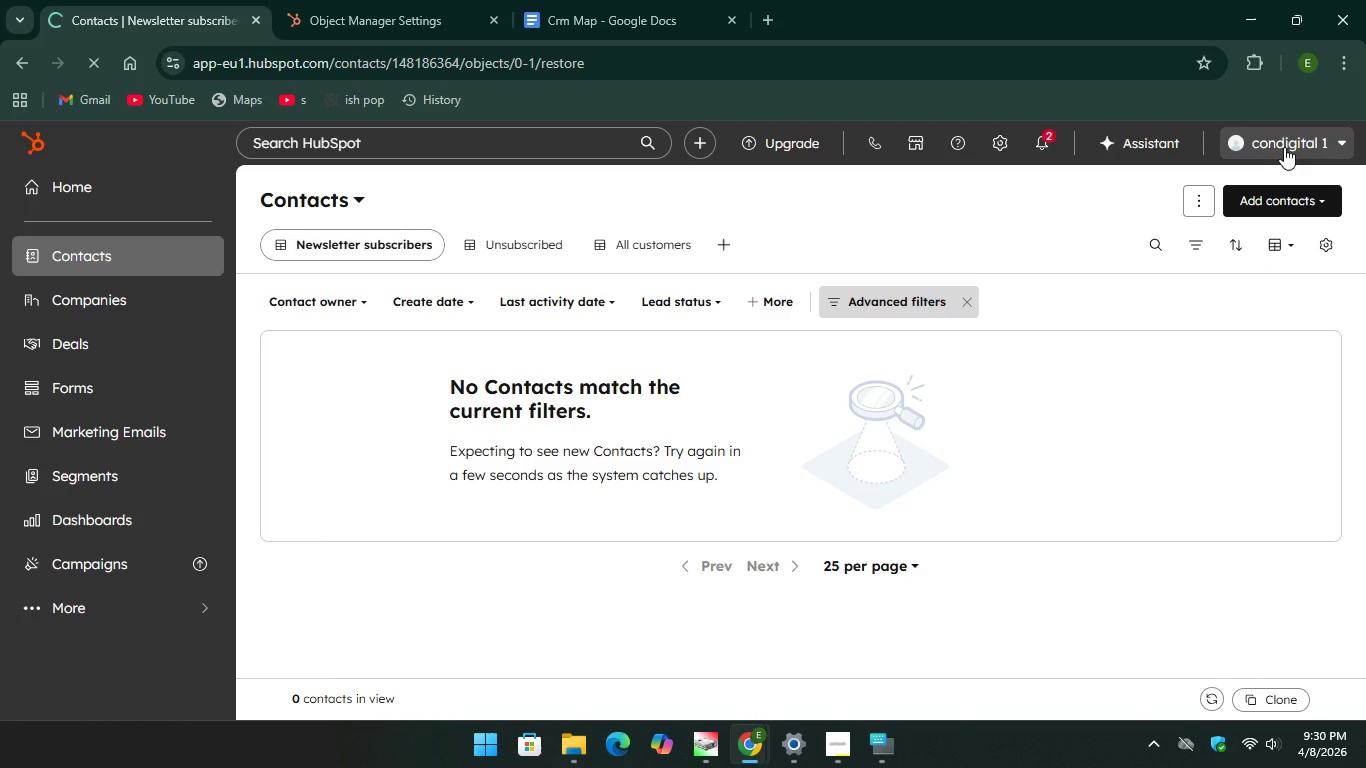 
left_click([1284, 147])
 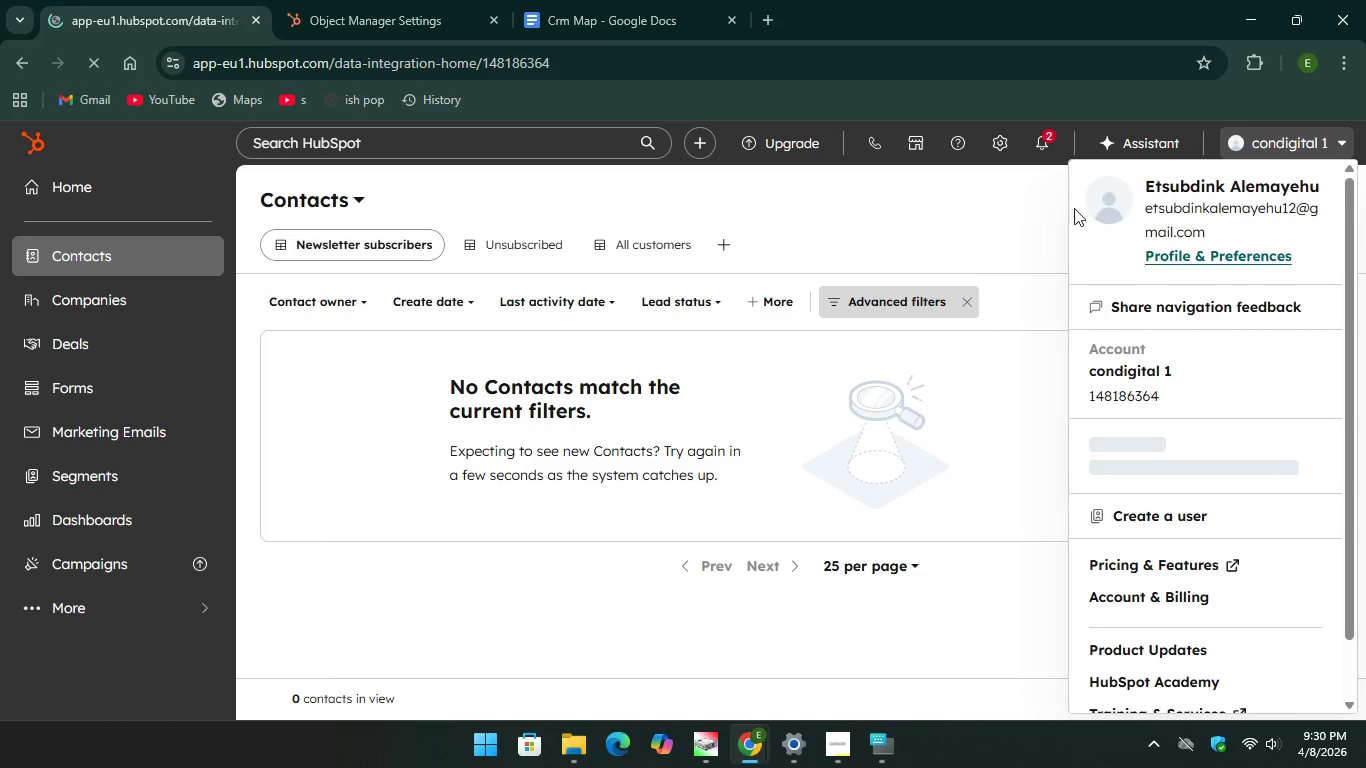 
left_click([1044, 211])
 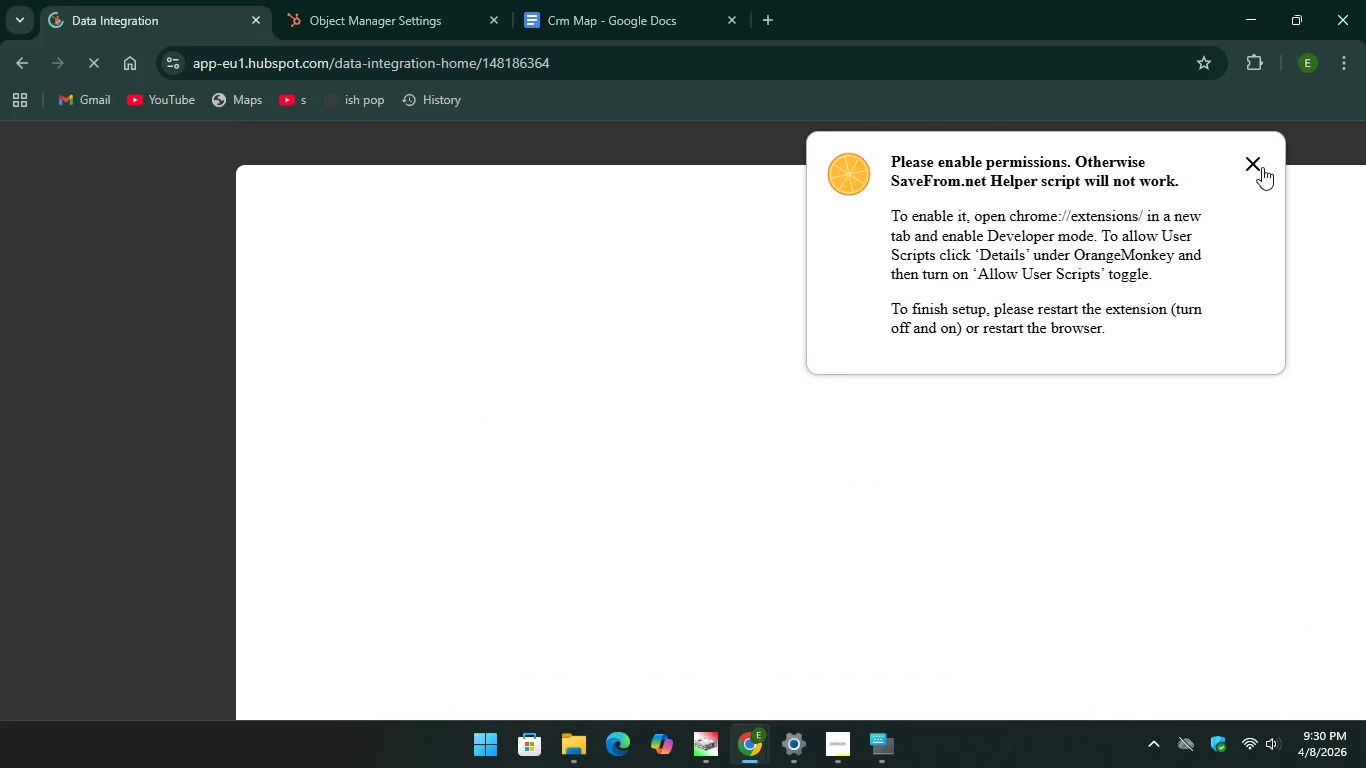 
left_click([1249, 161])
 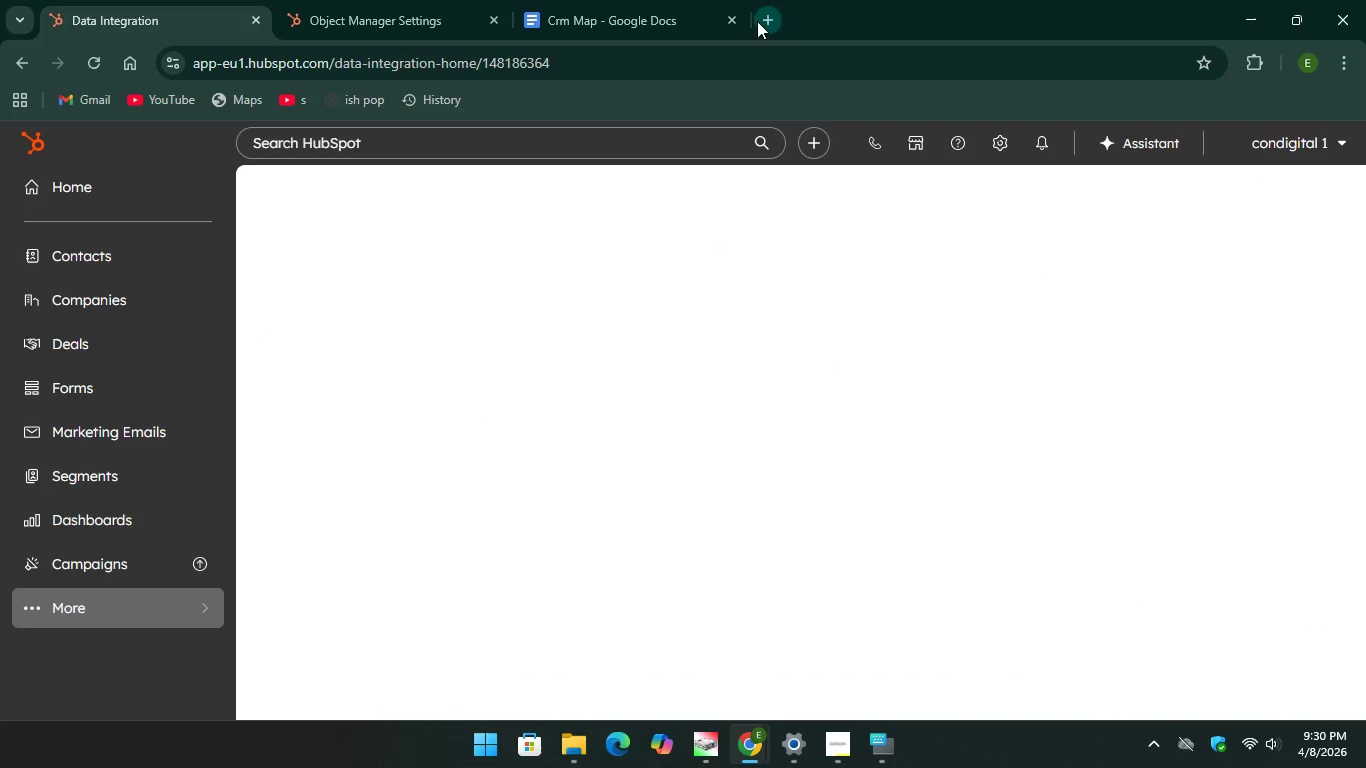 
left_click([778, 13])
 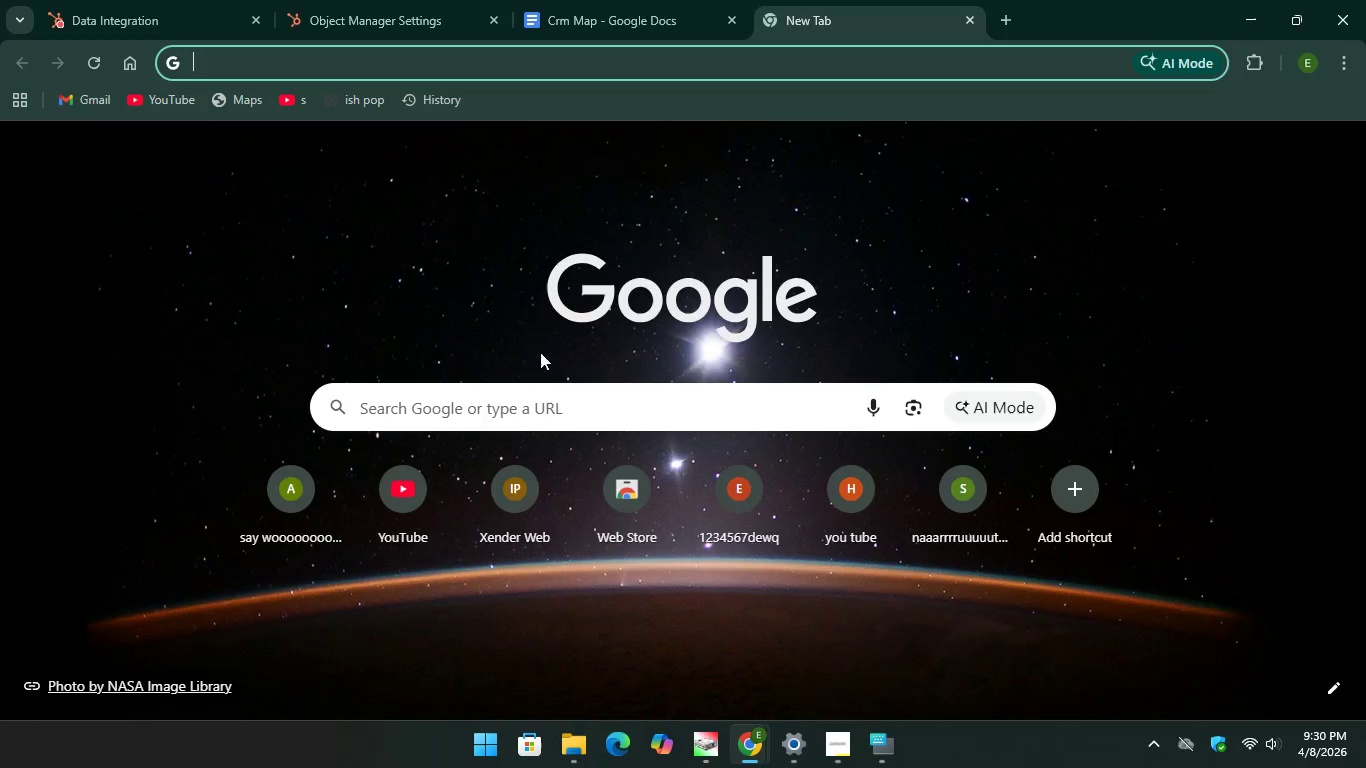 
left_click([517, 418])
 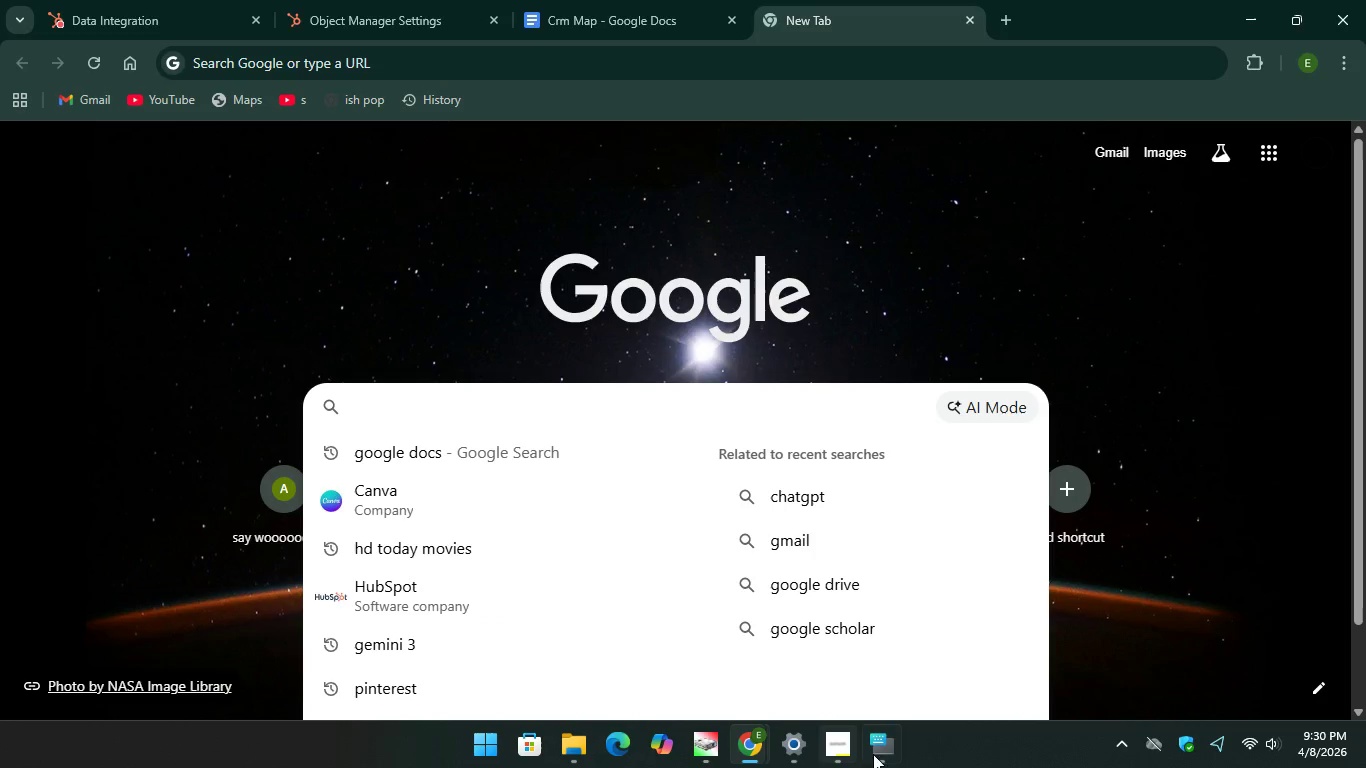 
left_click([880, 735])
 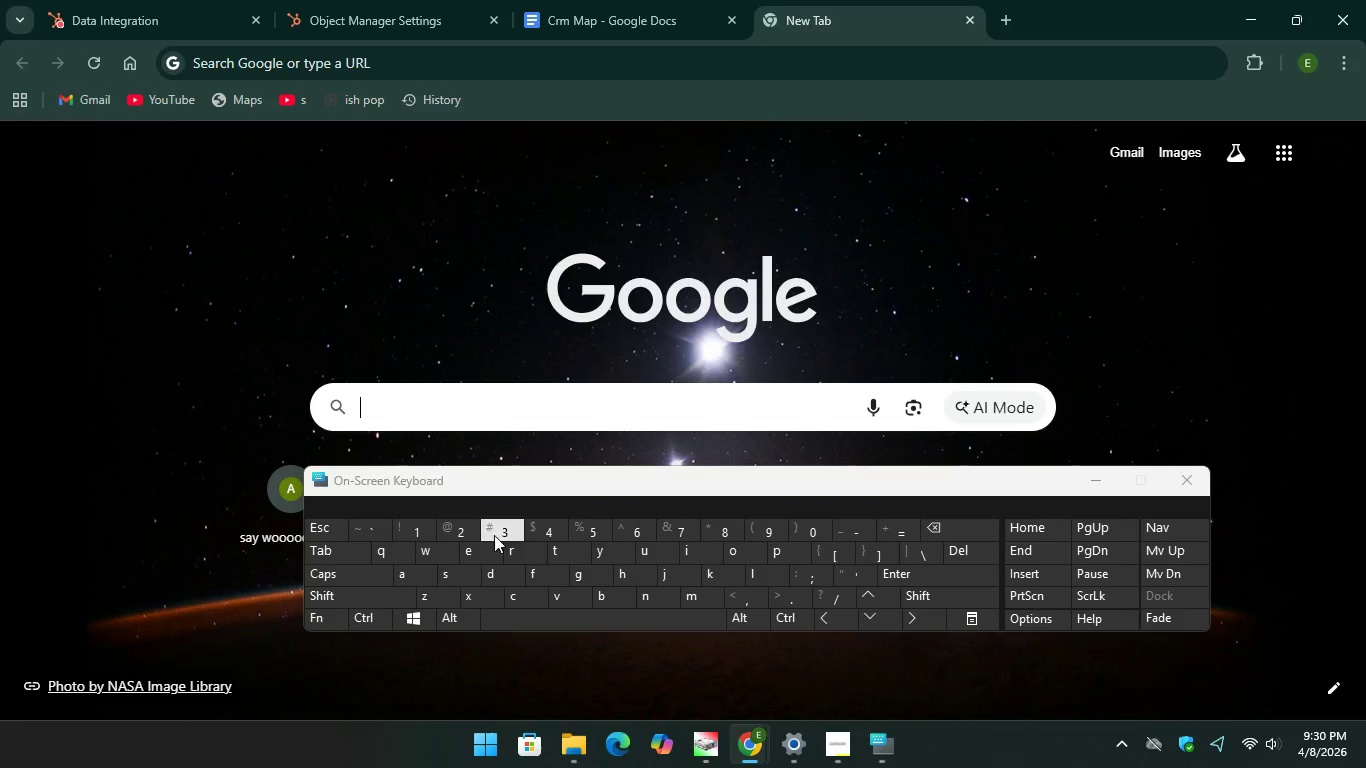 
type(te)
 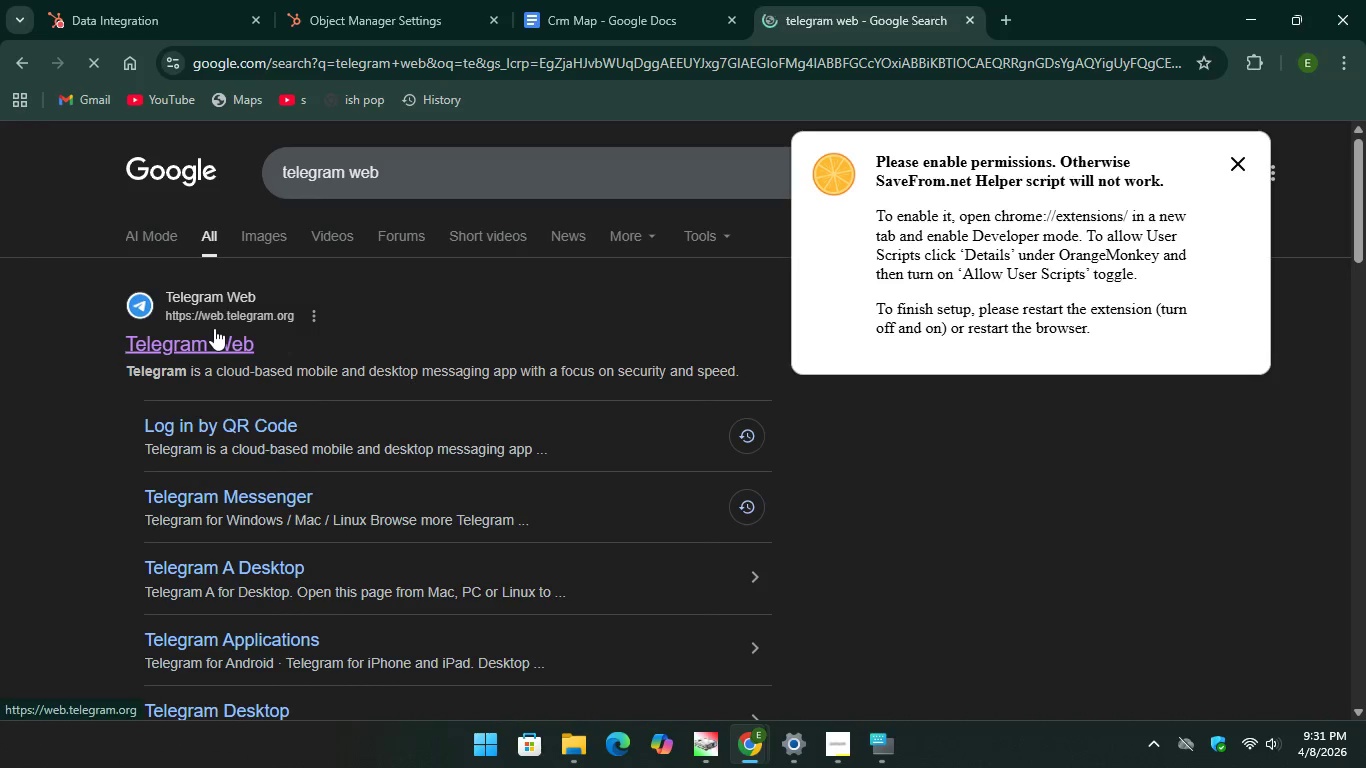 
left_click([613, 0])
 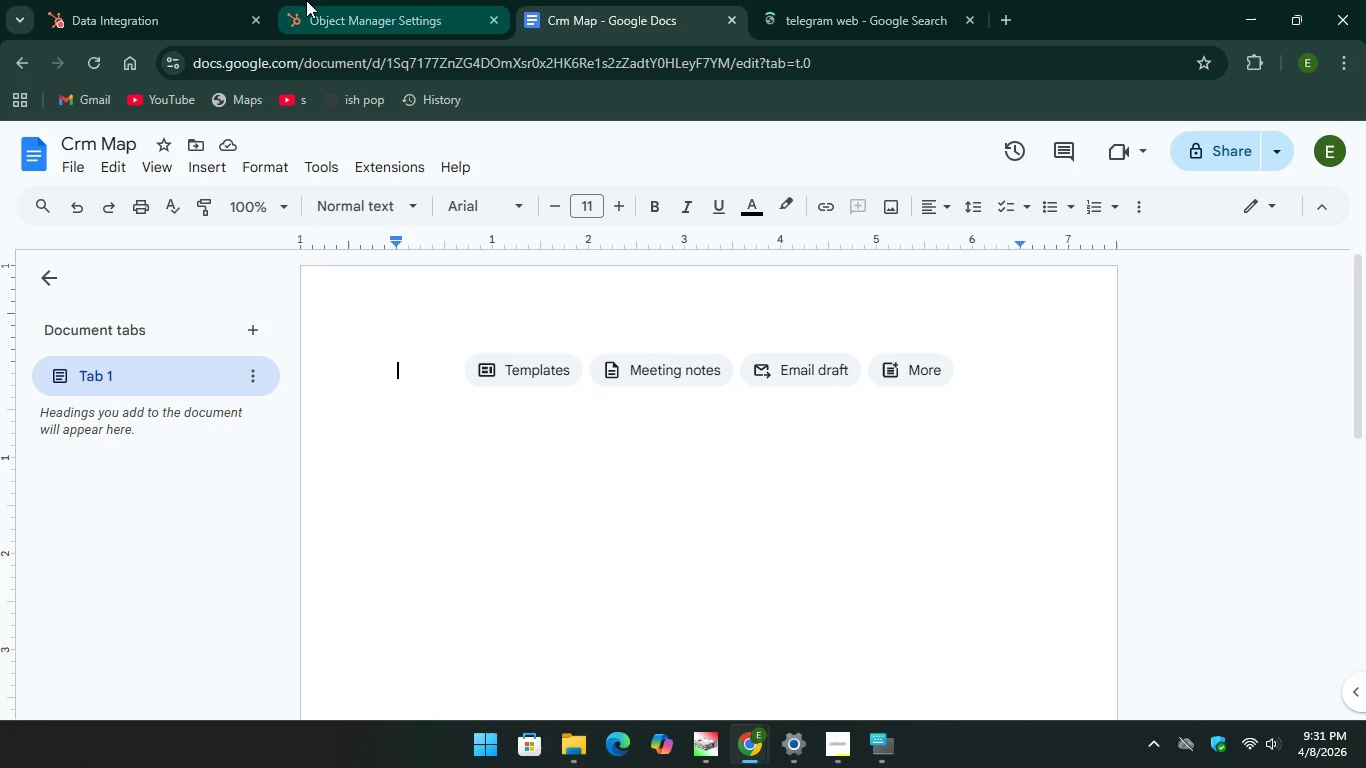 
left_click([306, 0])
 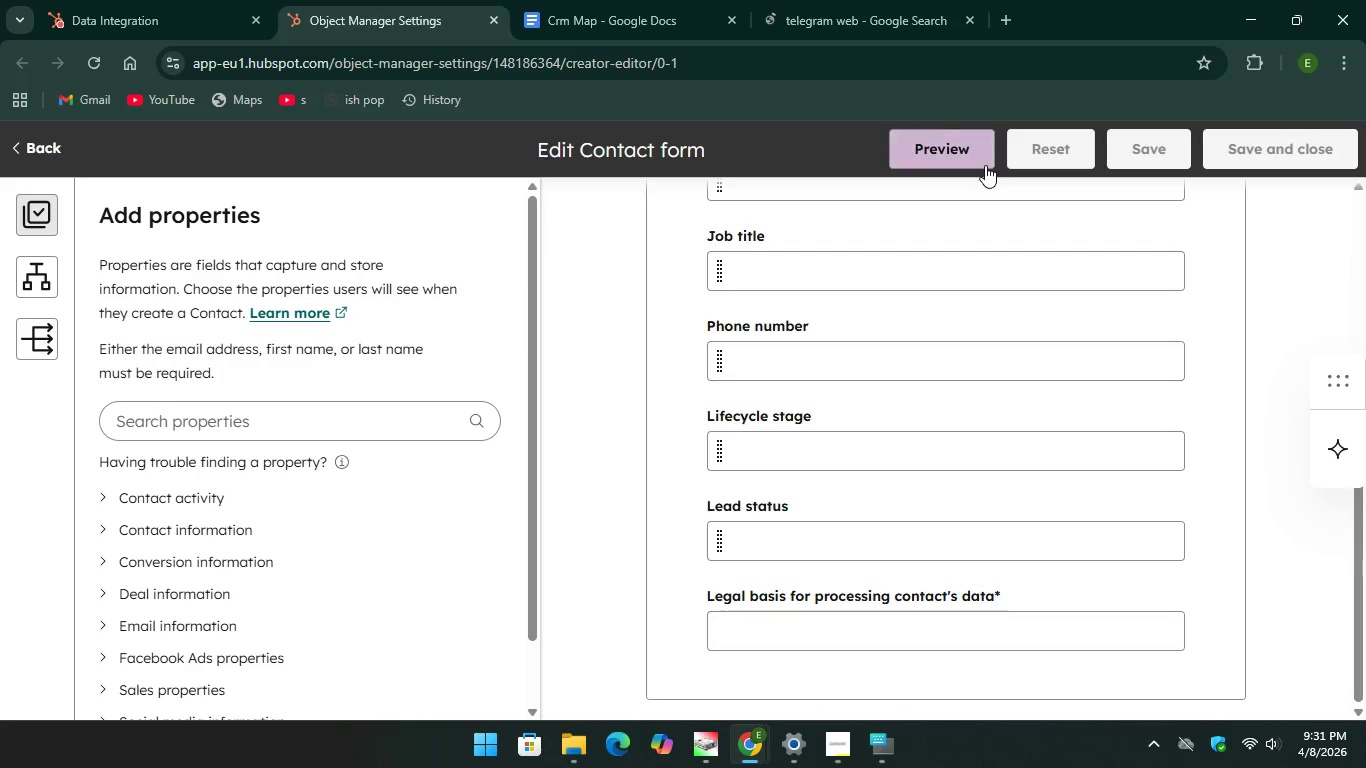 
left_click([942, 133])
 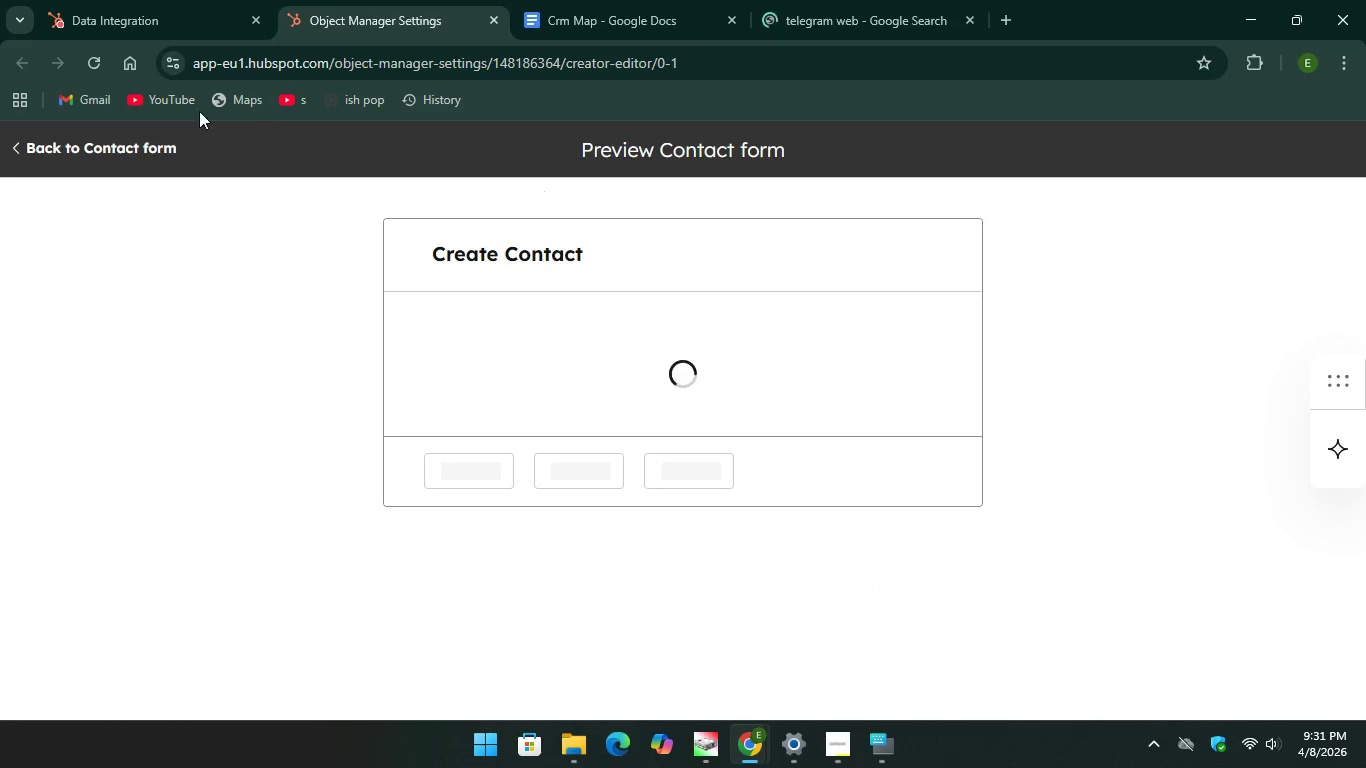 
left_click([28, 145])
 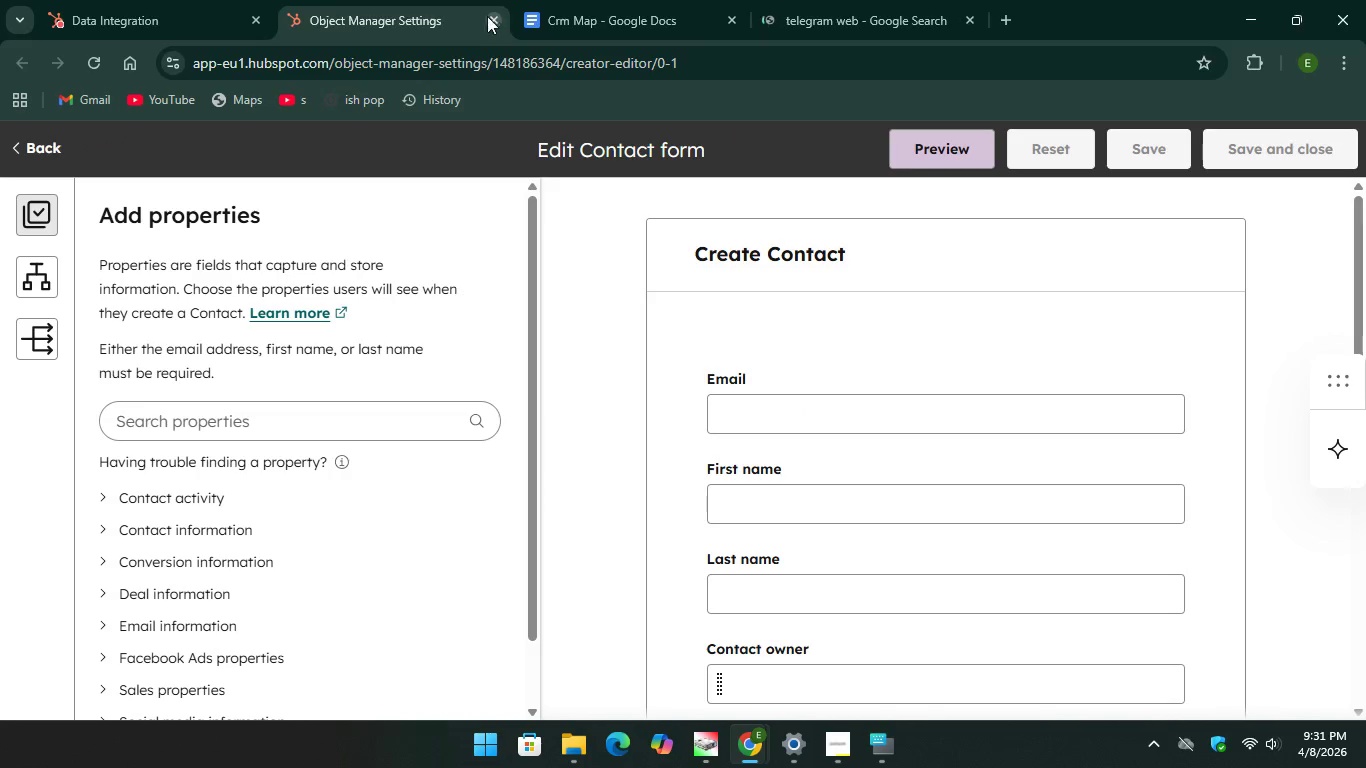 
left_click([497, 22])
 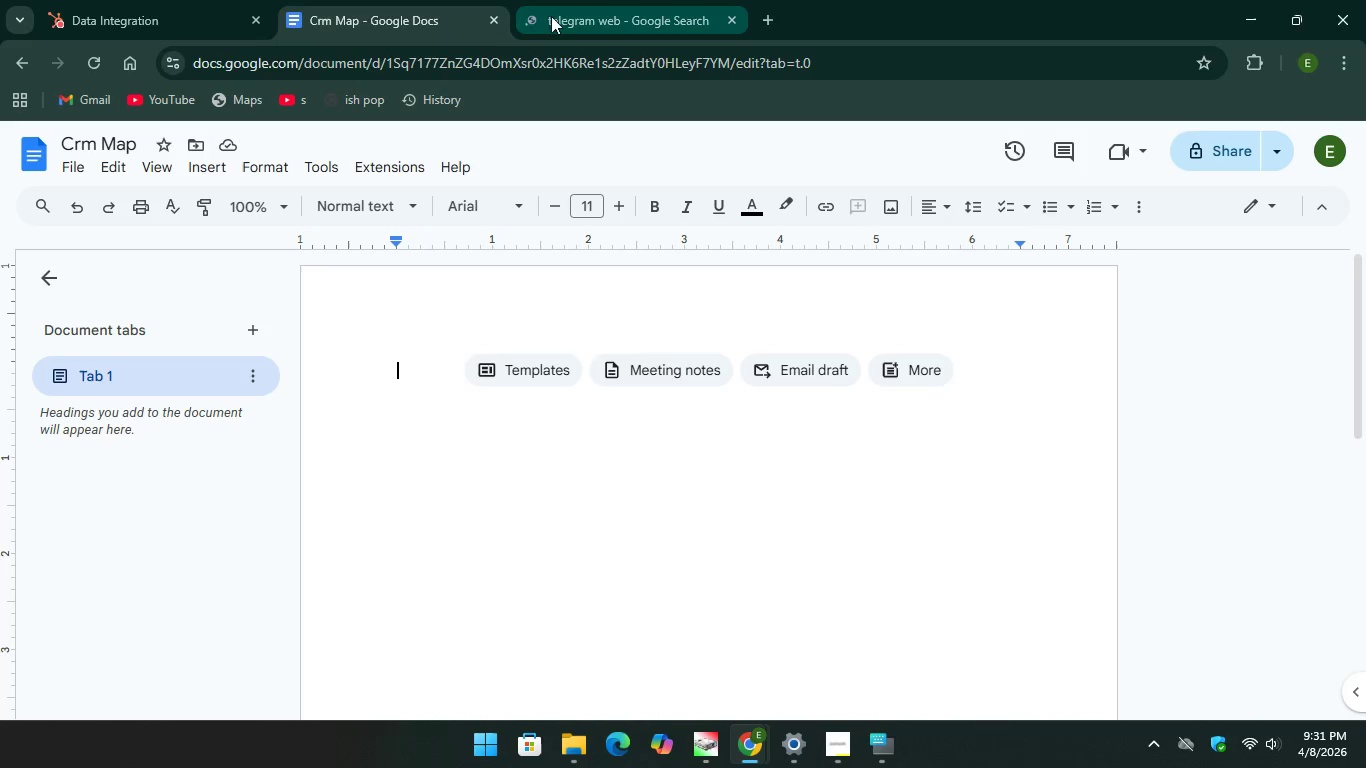 
left_click([577, 10])
 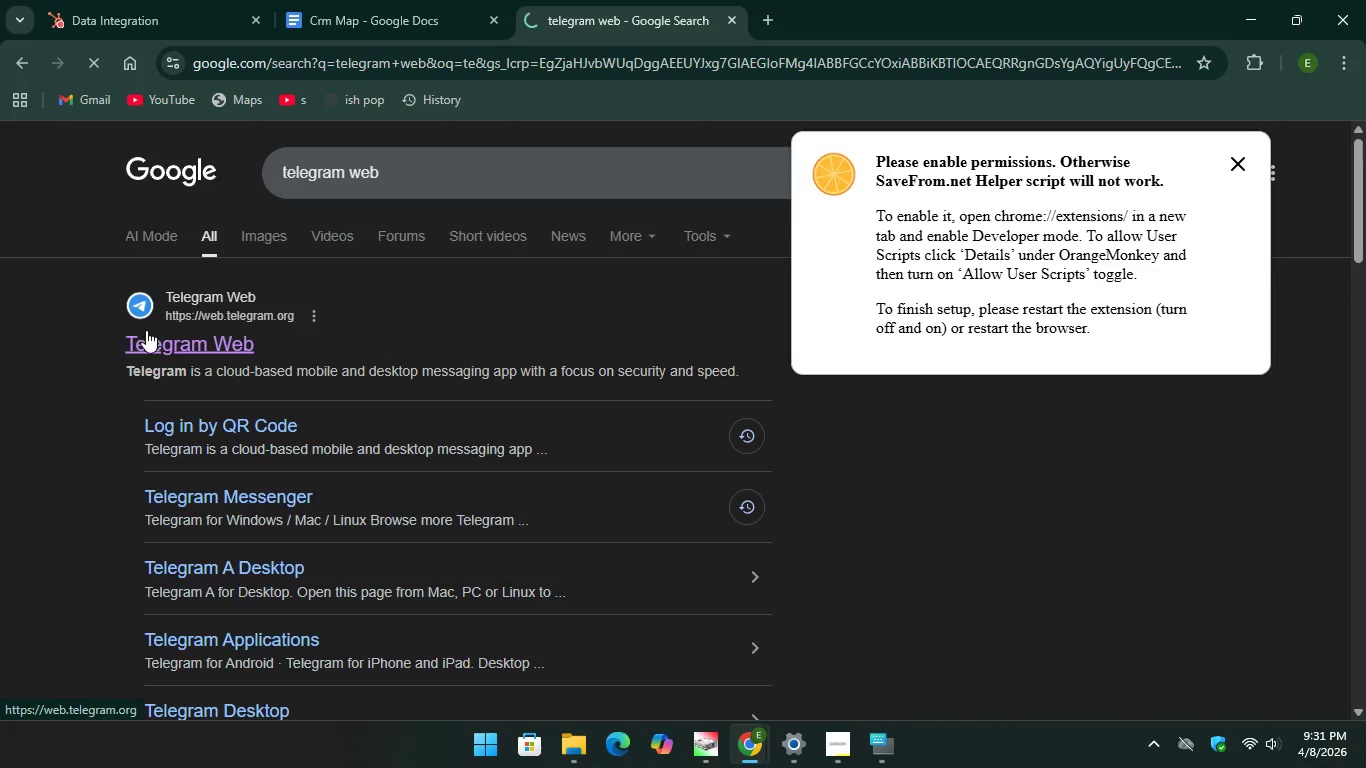 
left_click([144, 334])
 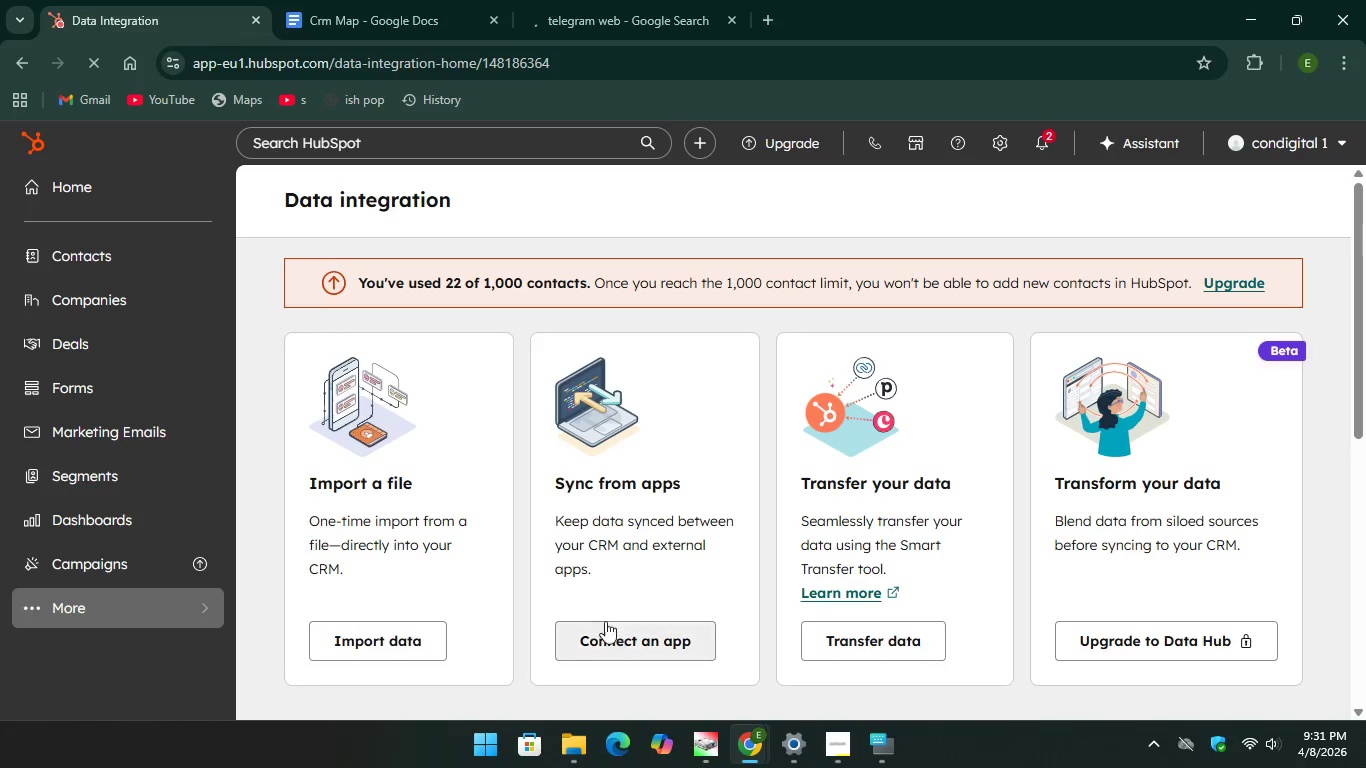 
scroll: coordinate [613, 485], scroll_direction: down, amount: 5.0
 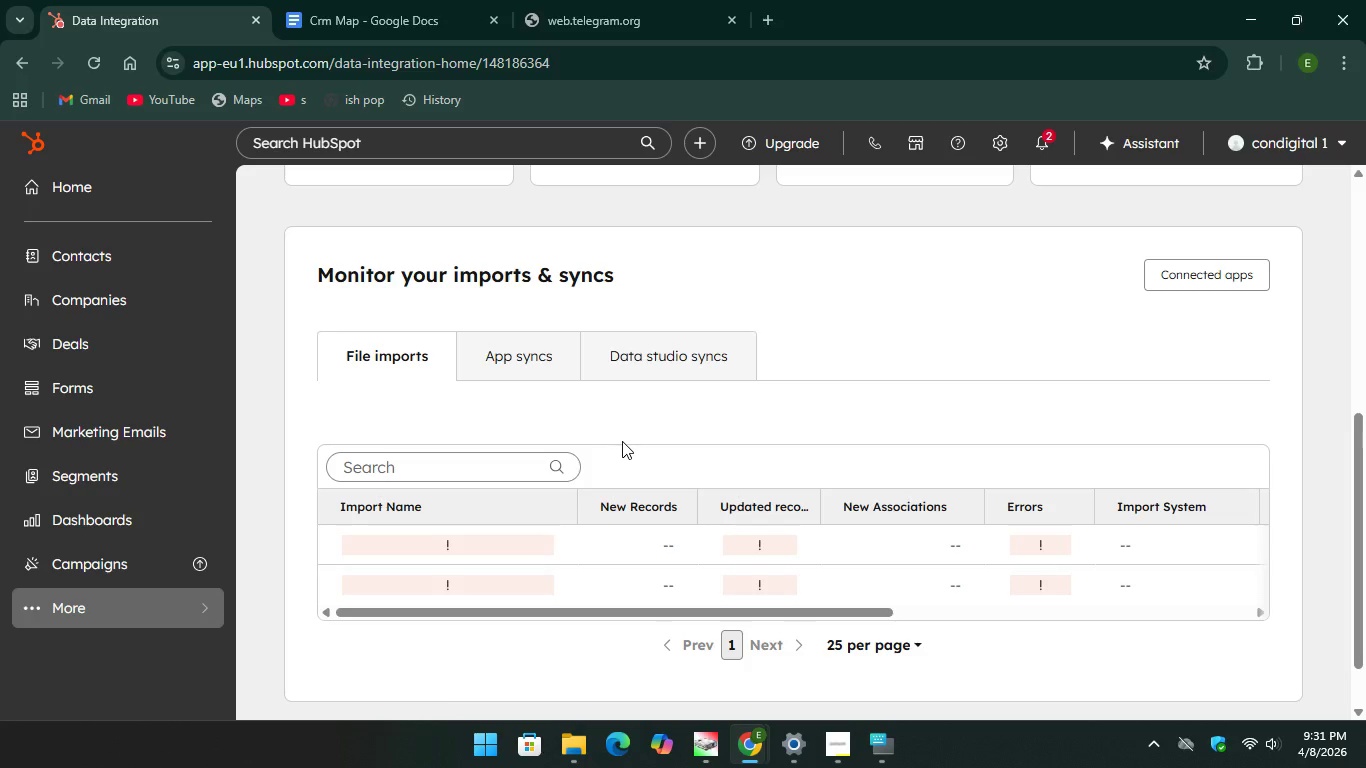 
wait(28.11)
 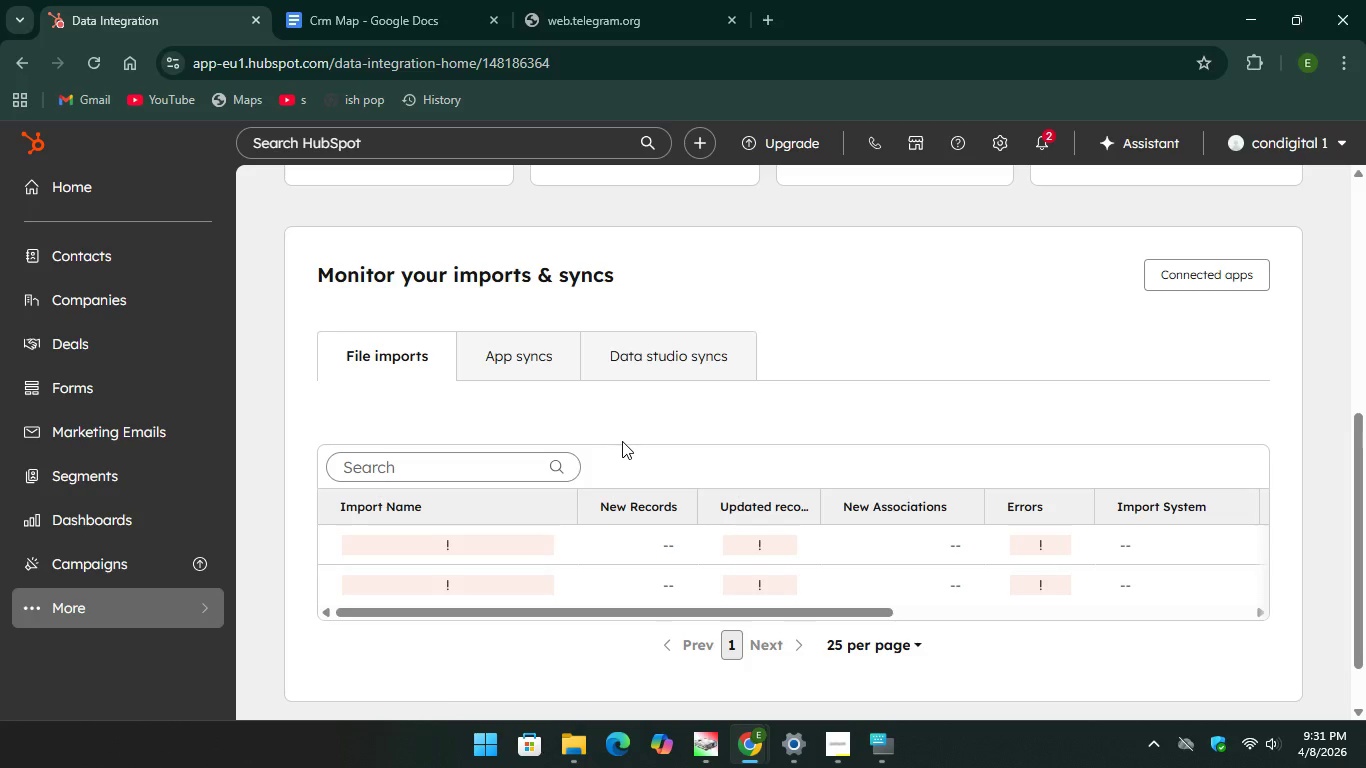 
scroll: coordinate [600, 332], scroll_direction: up, amount: 8.0
 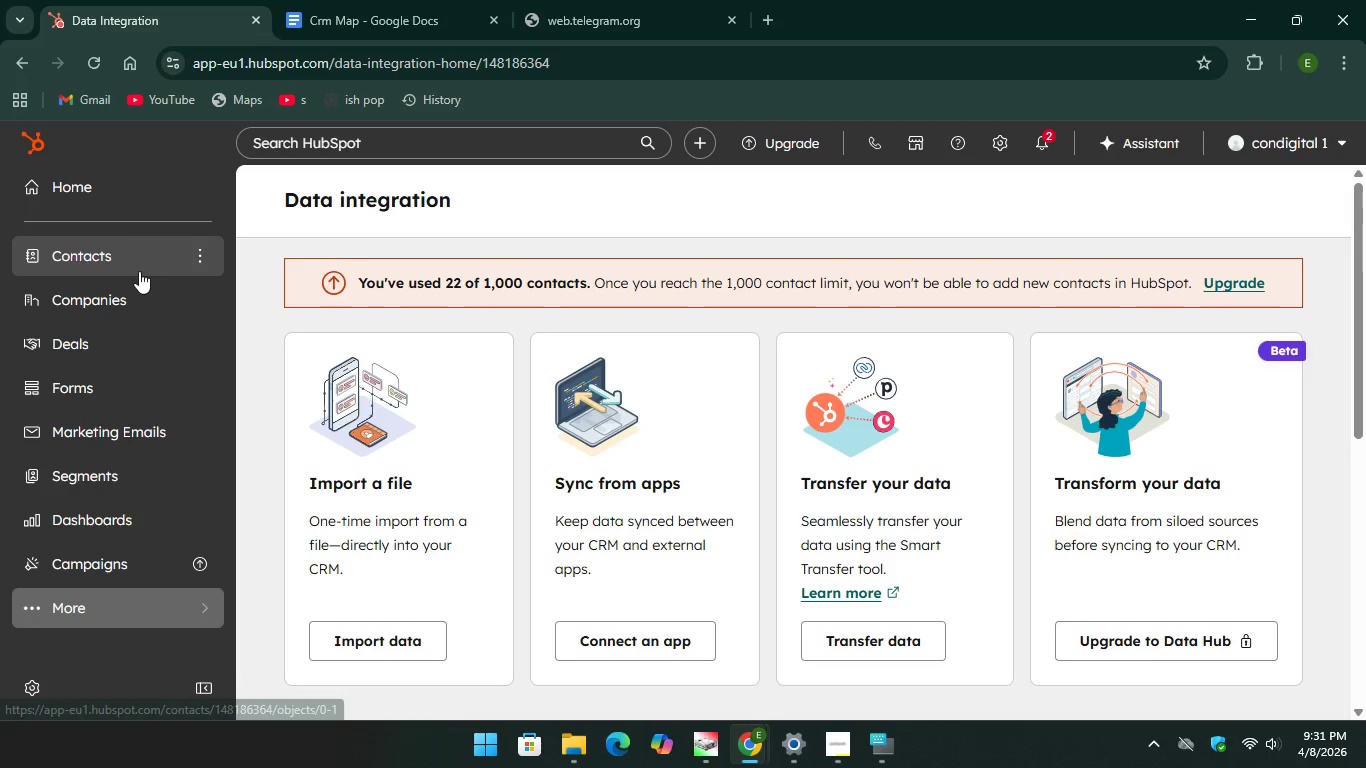 
left_click([138, 269])
 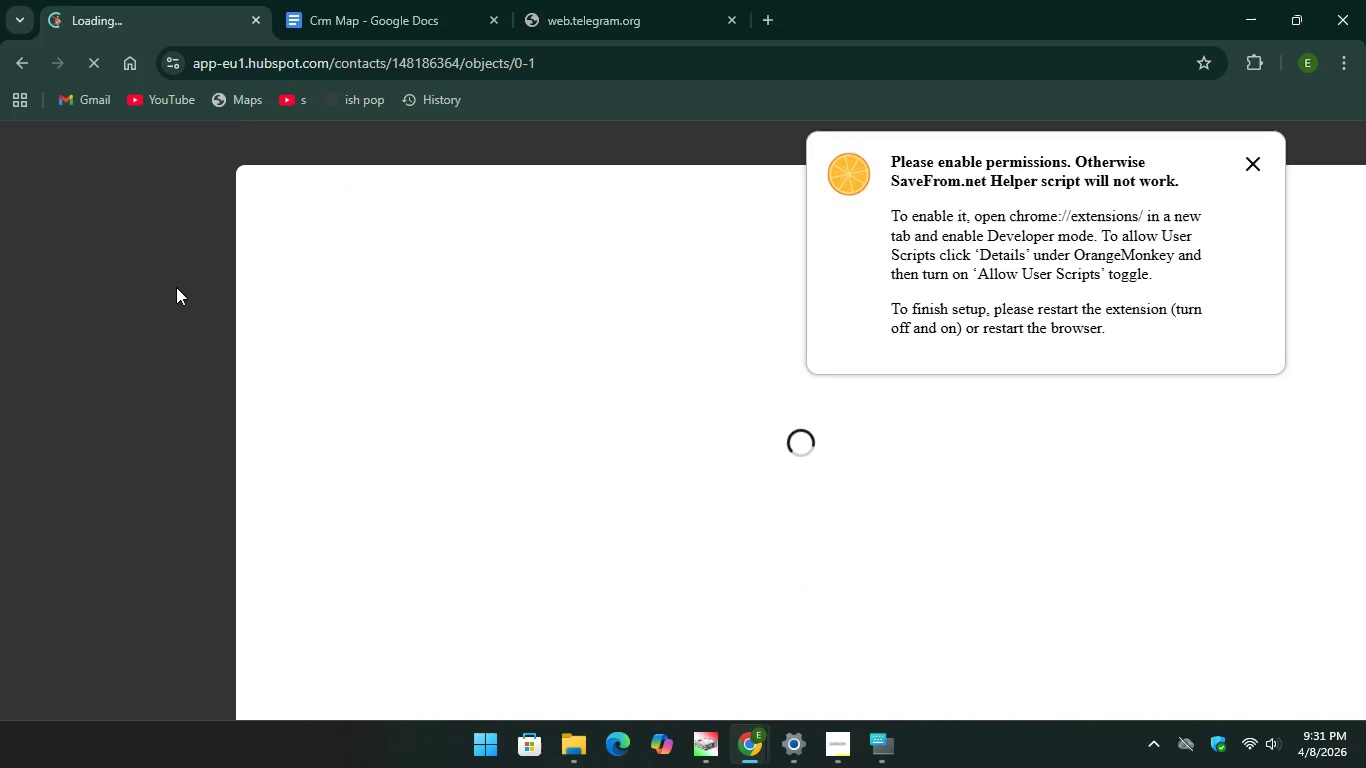 
wait(8.09)
 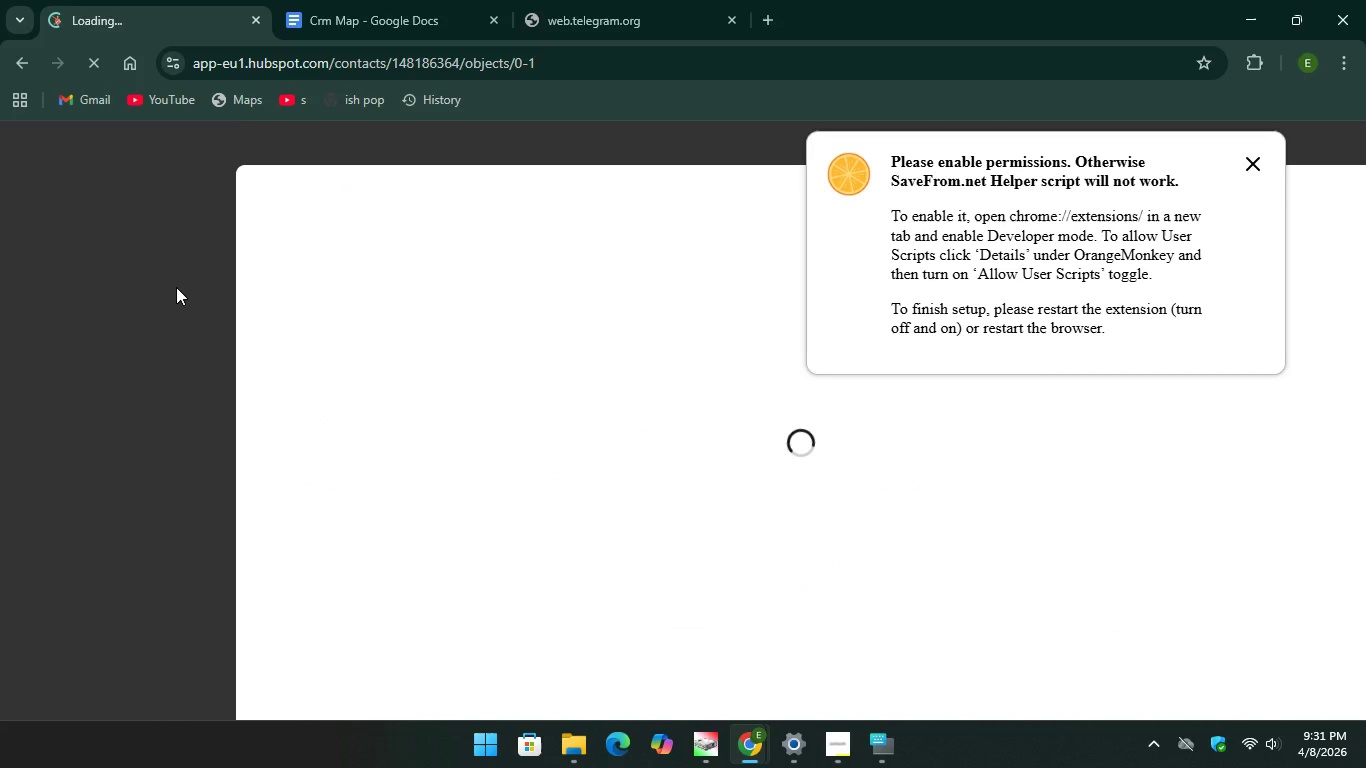 
left_click([1260, 165])
 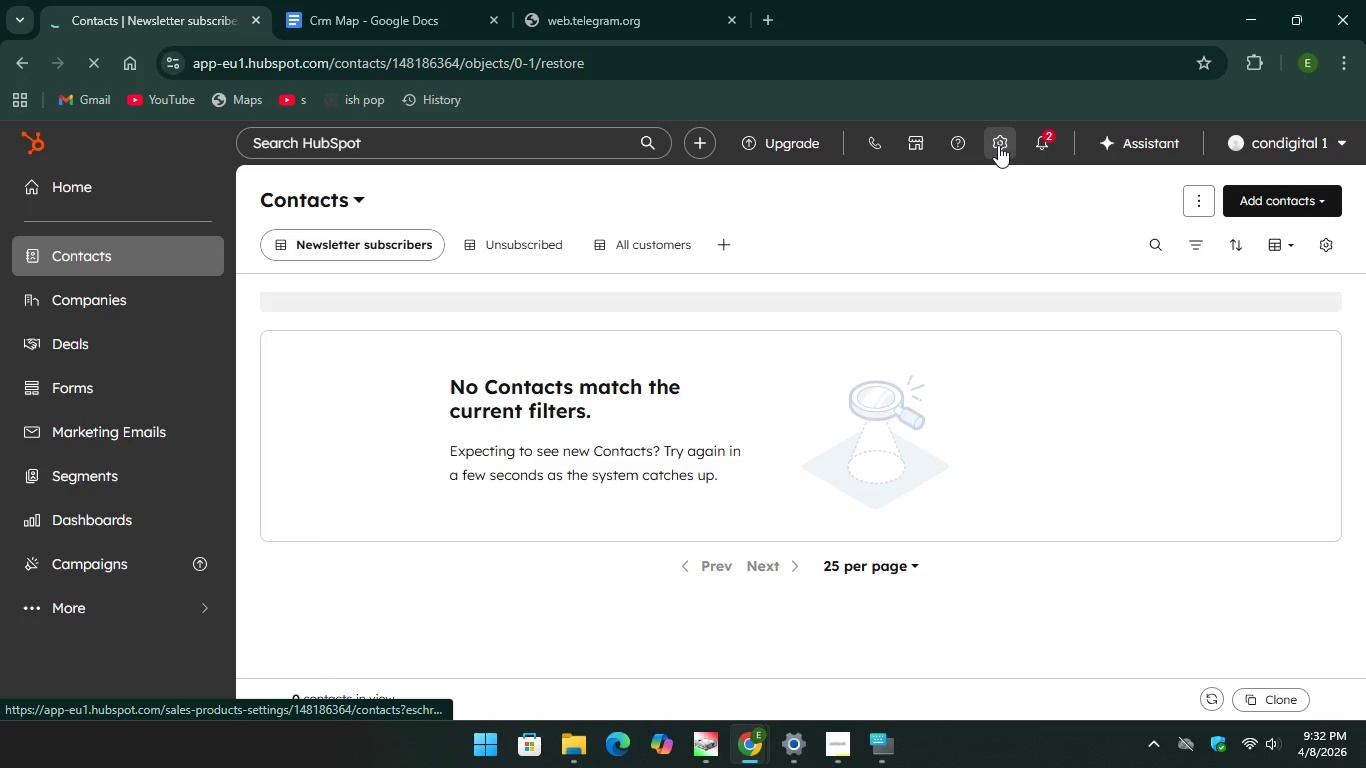 
left_click([997, 147])
 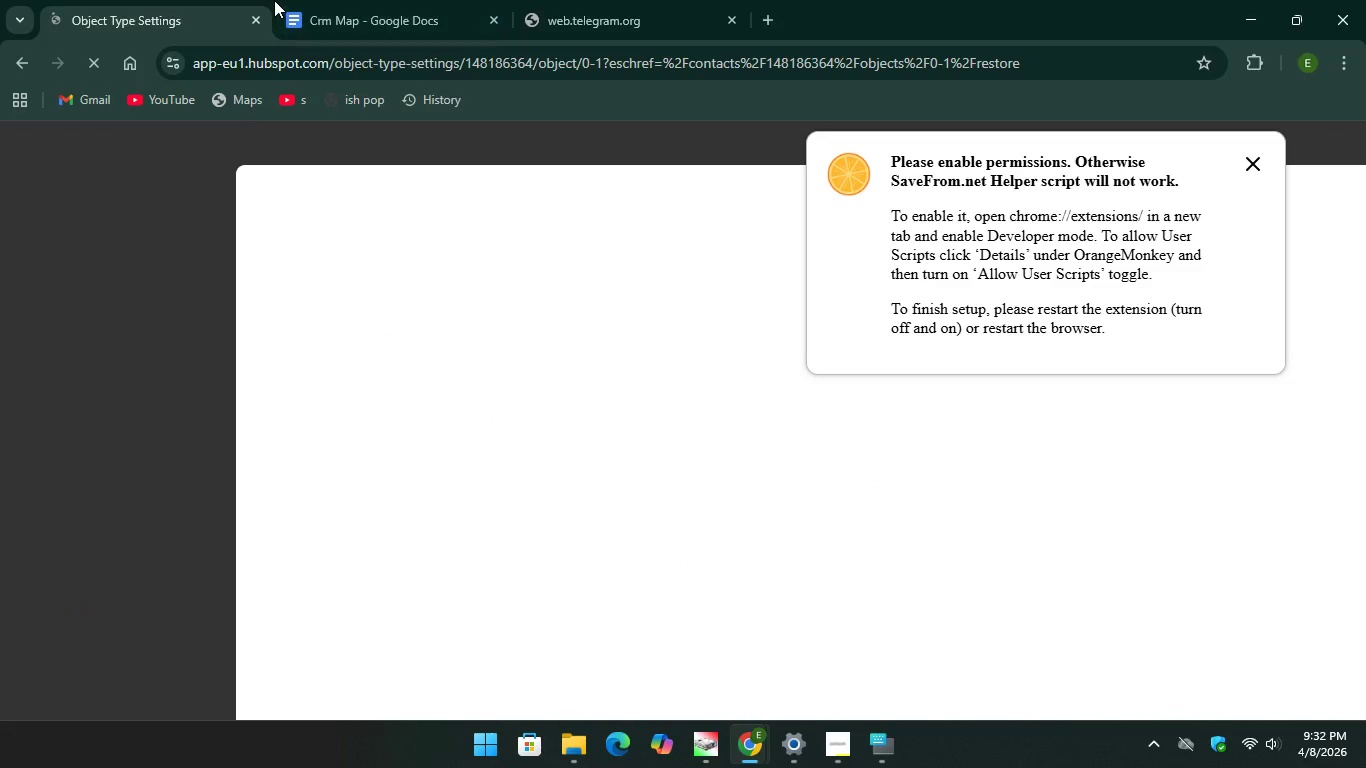 
left_click([376, 14])
 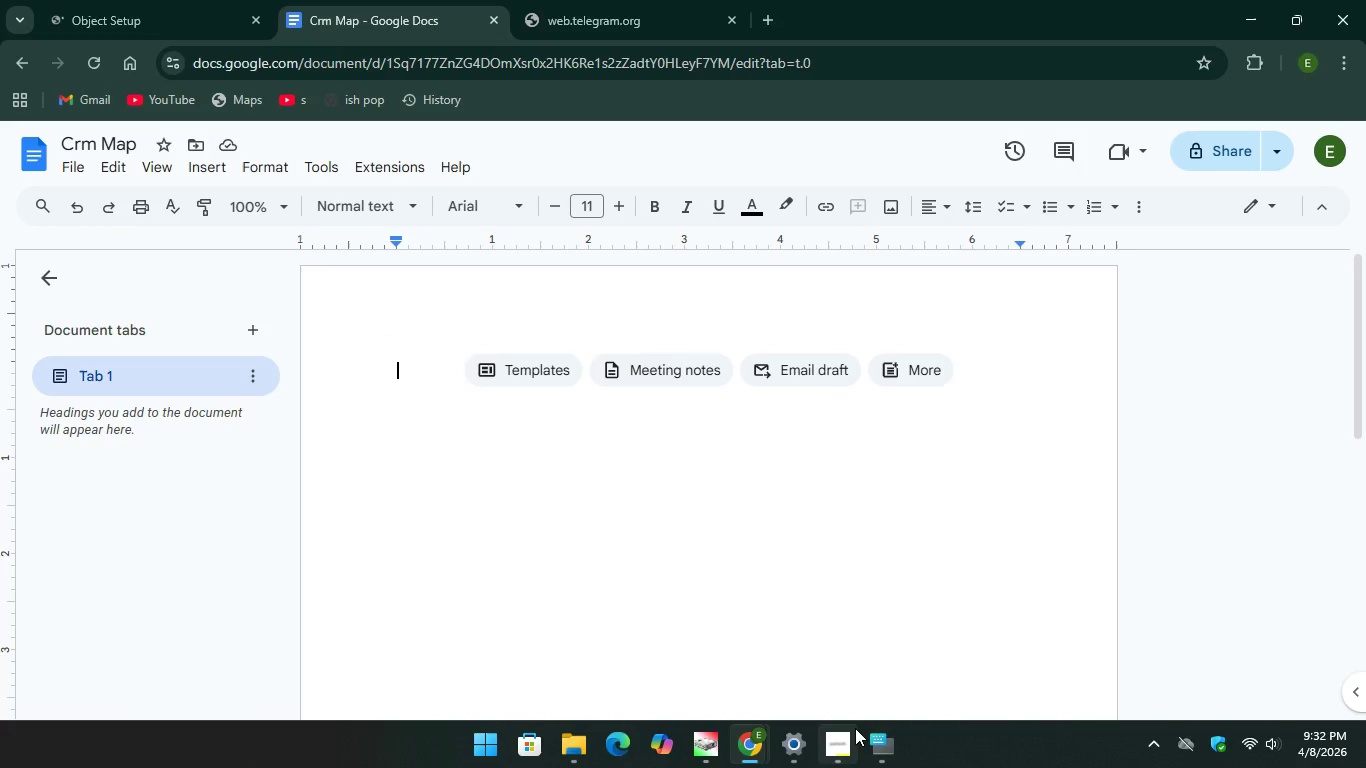 
left_click([893, 737])
 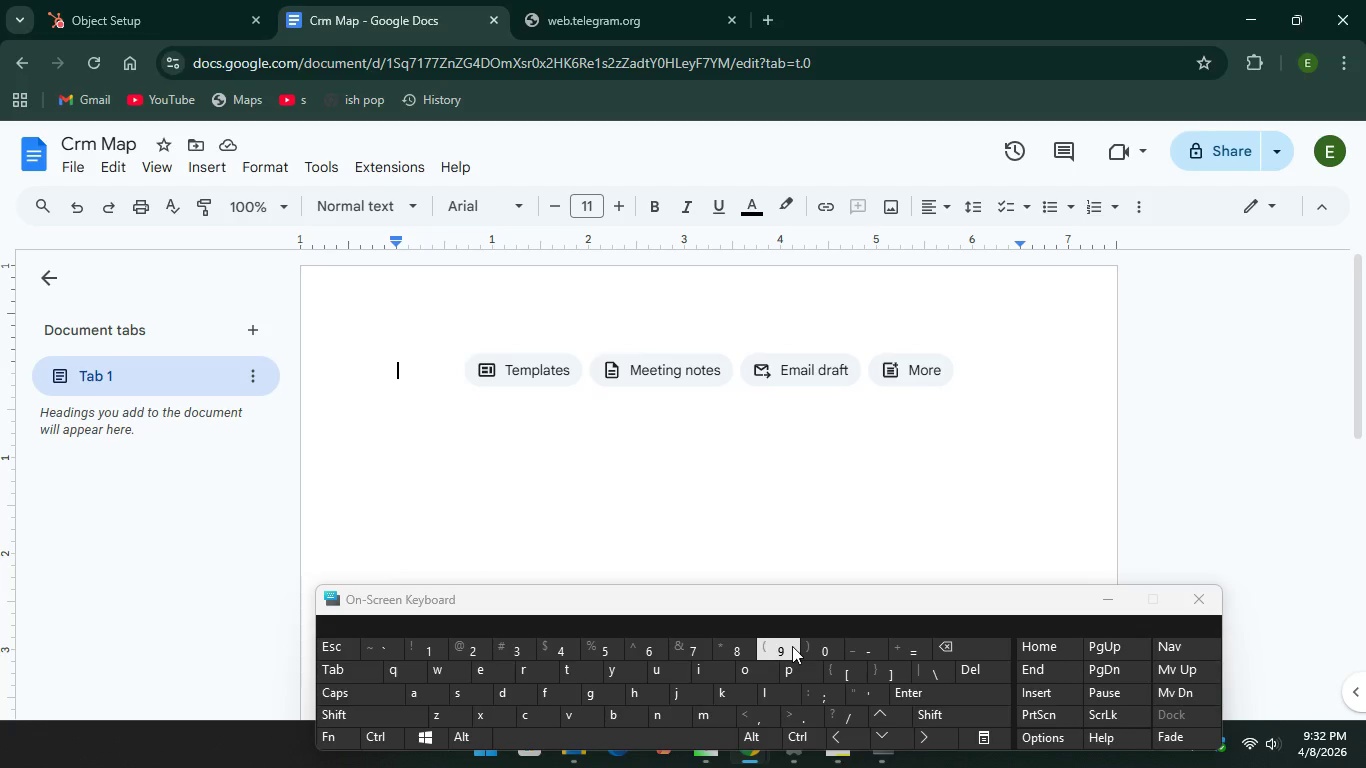 
wait(15.39)
 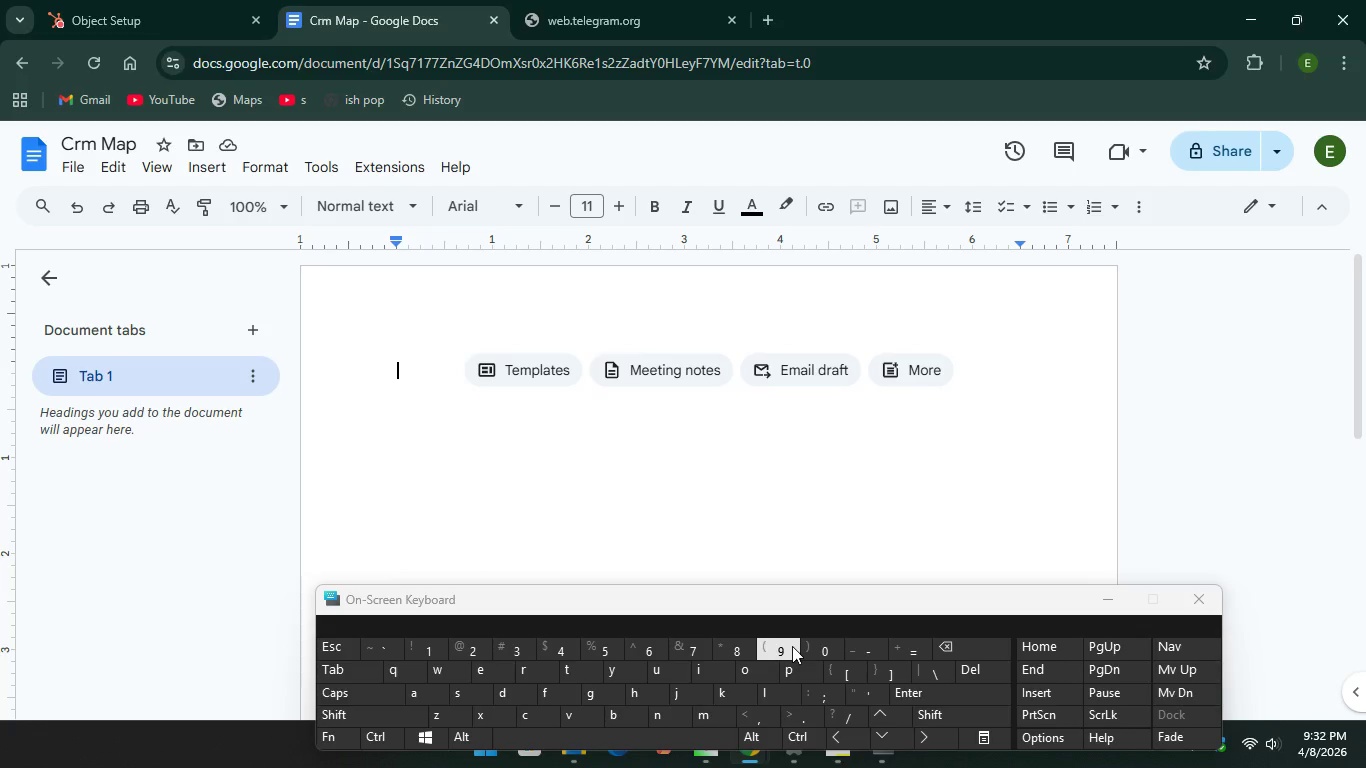 
key(CapsLock)
 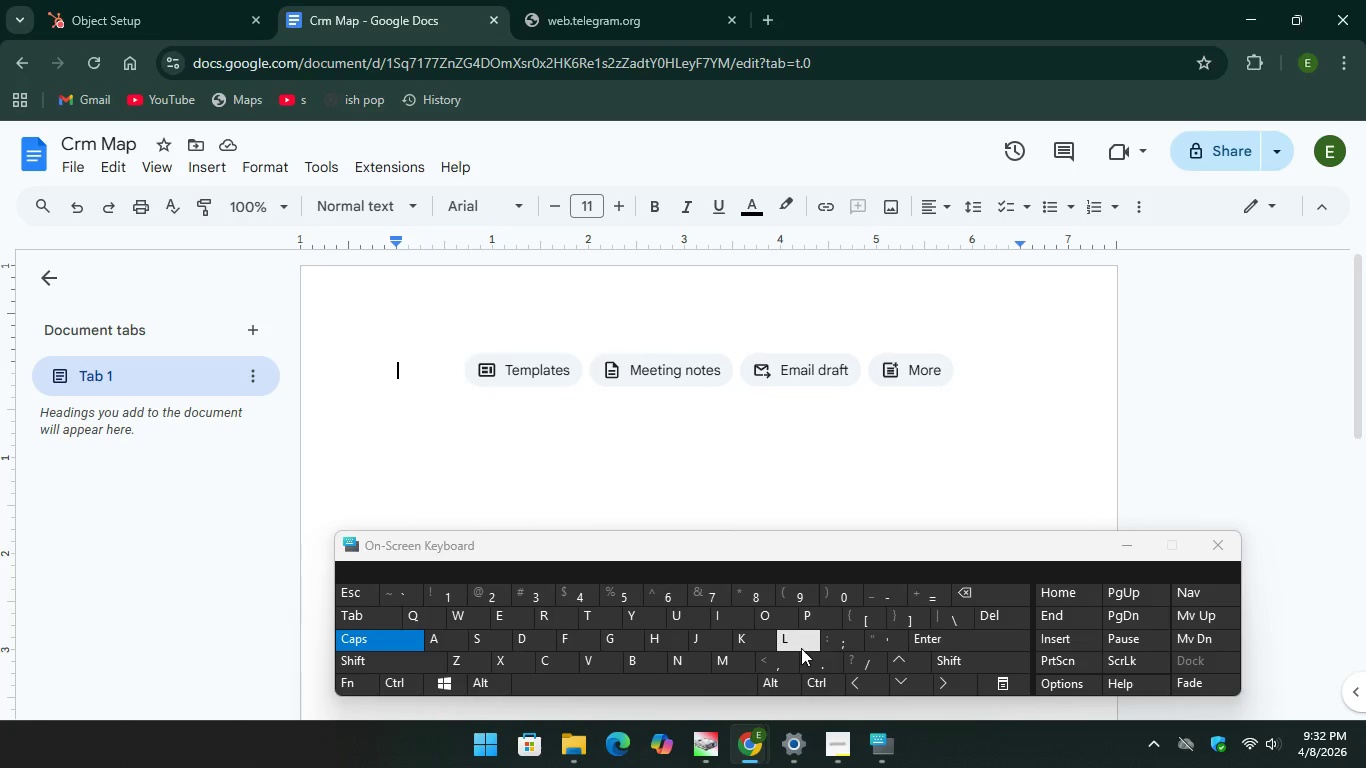 
key(L)
 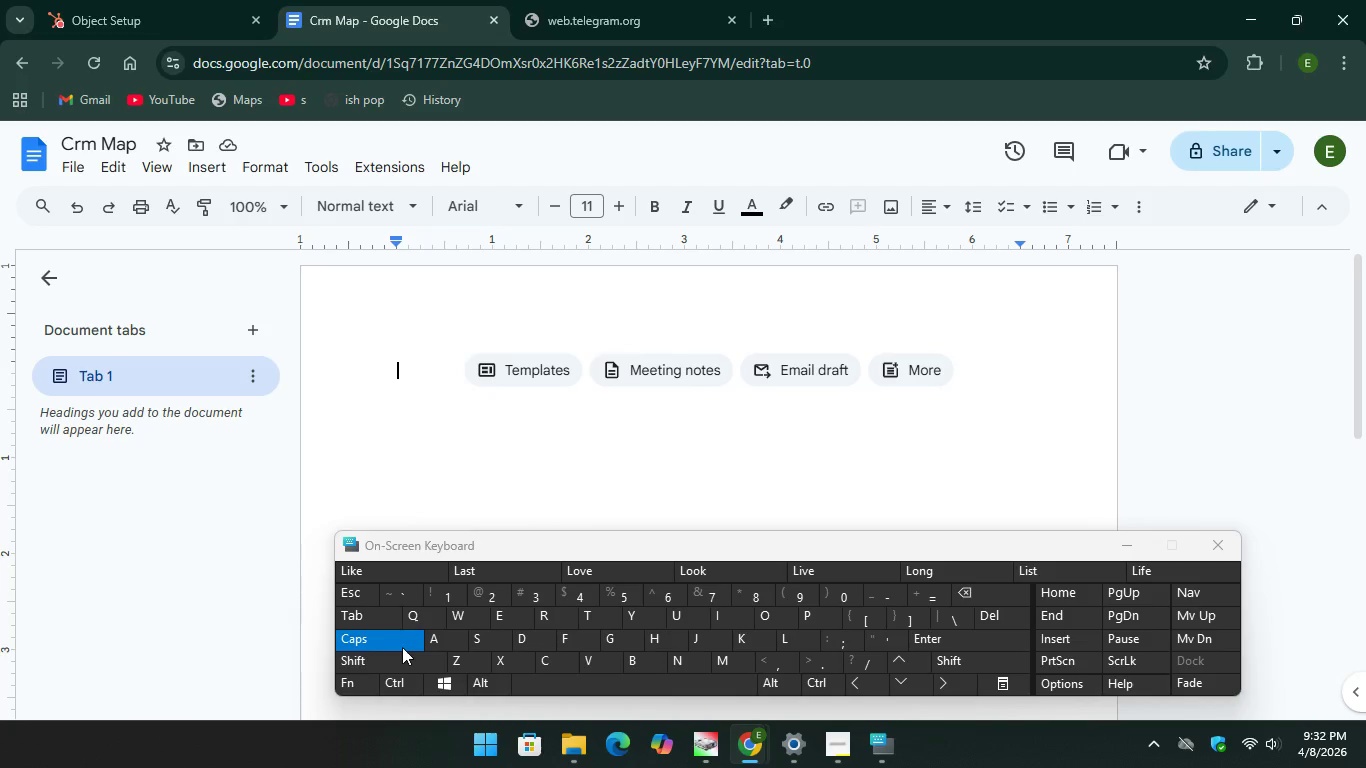 
key(CapsLock)
 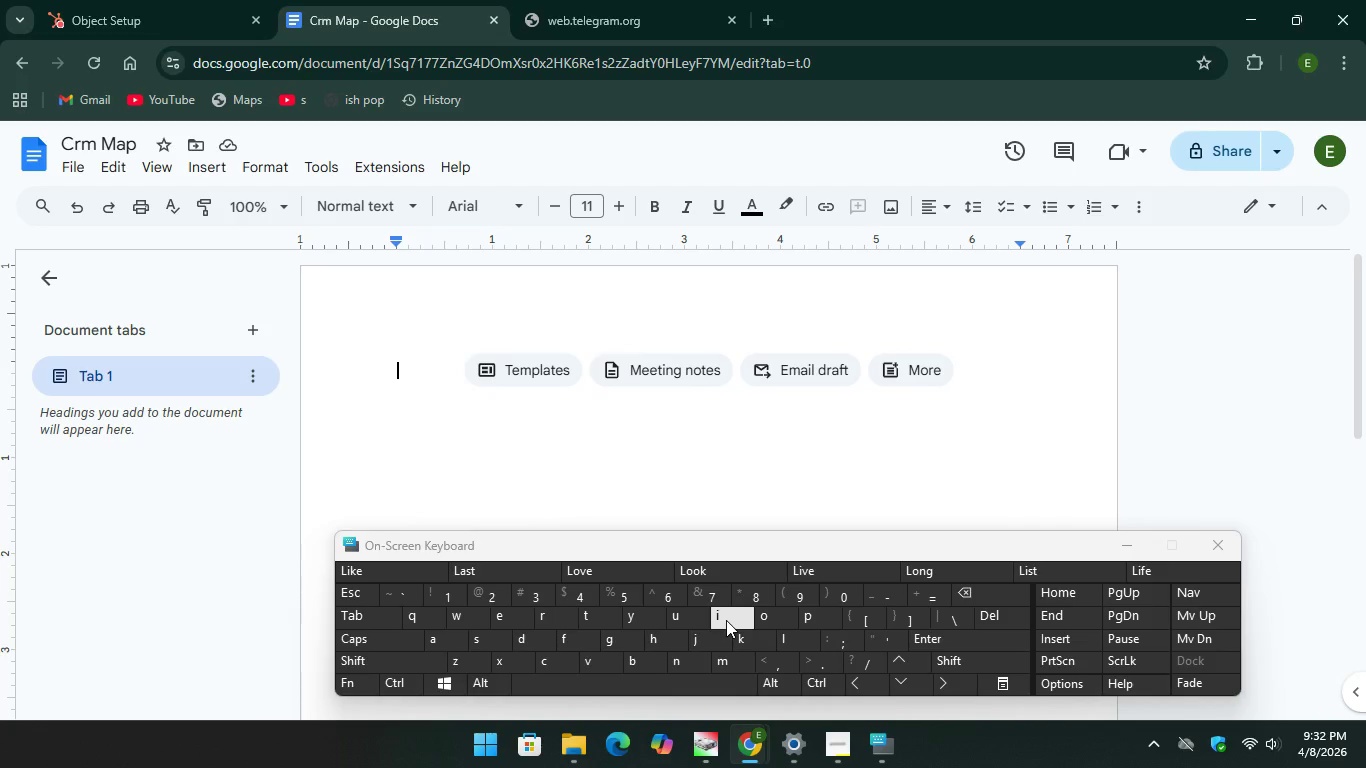 
key(I)
 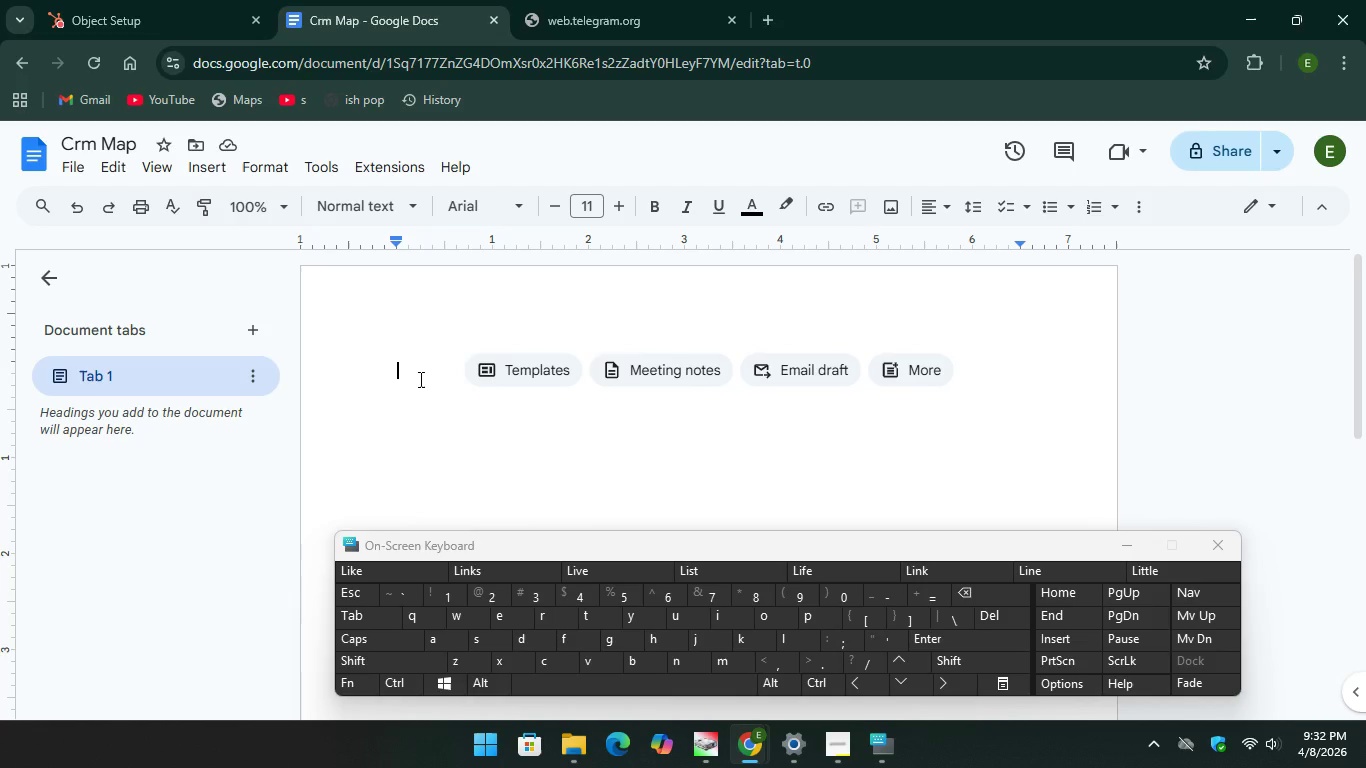 
left_click([386, 371])
 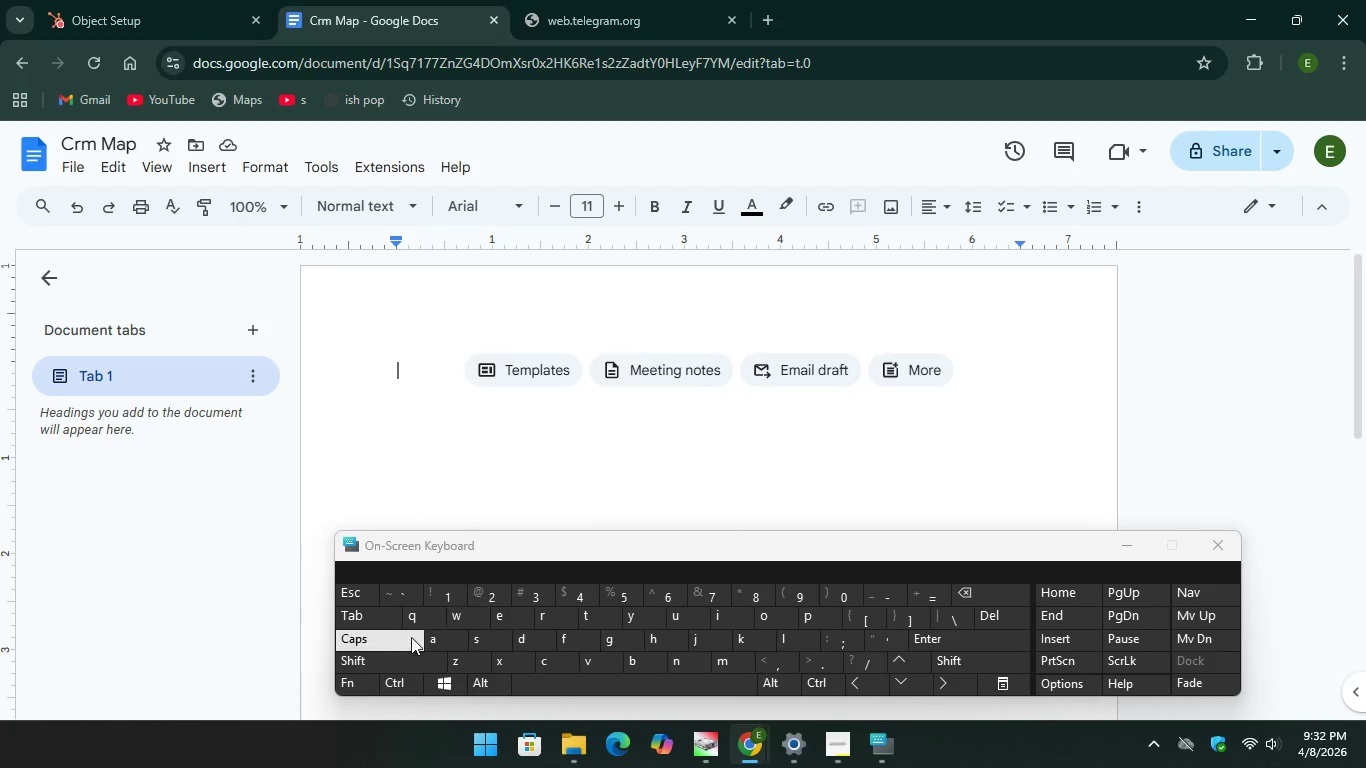 
type(LIST OF )
 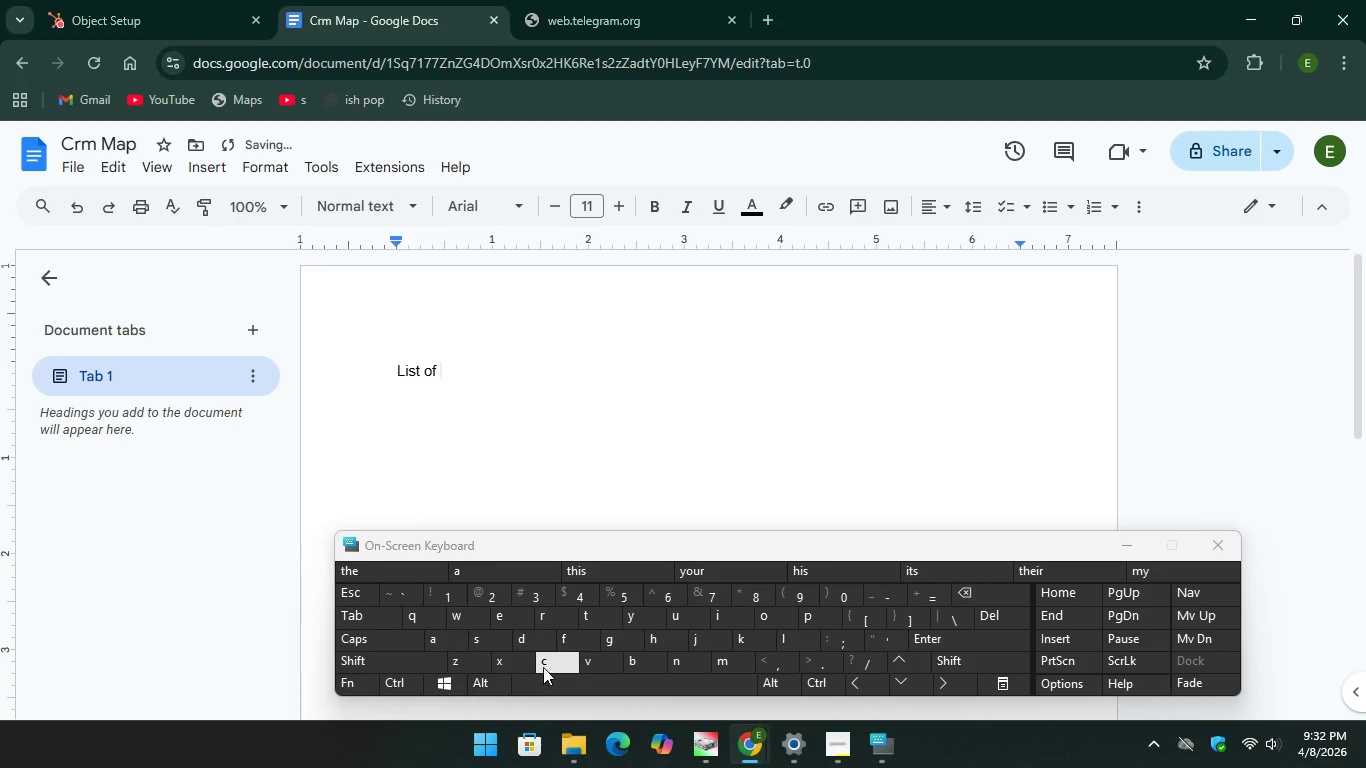 
hold_key(key=CapsLock, duration=30.0)
 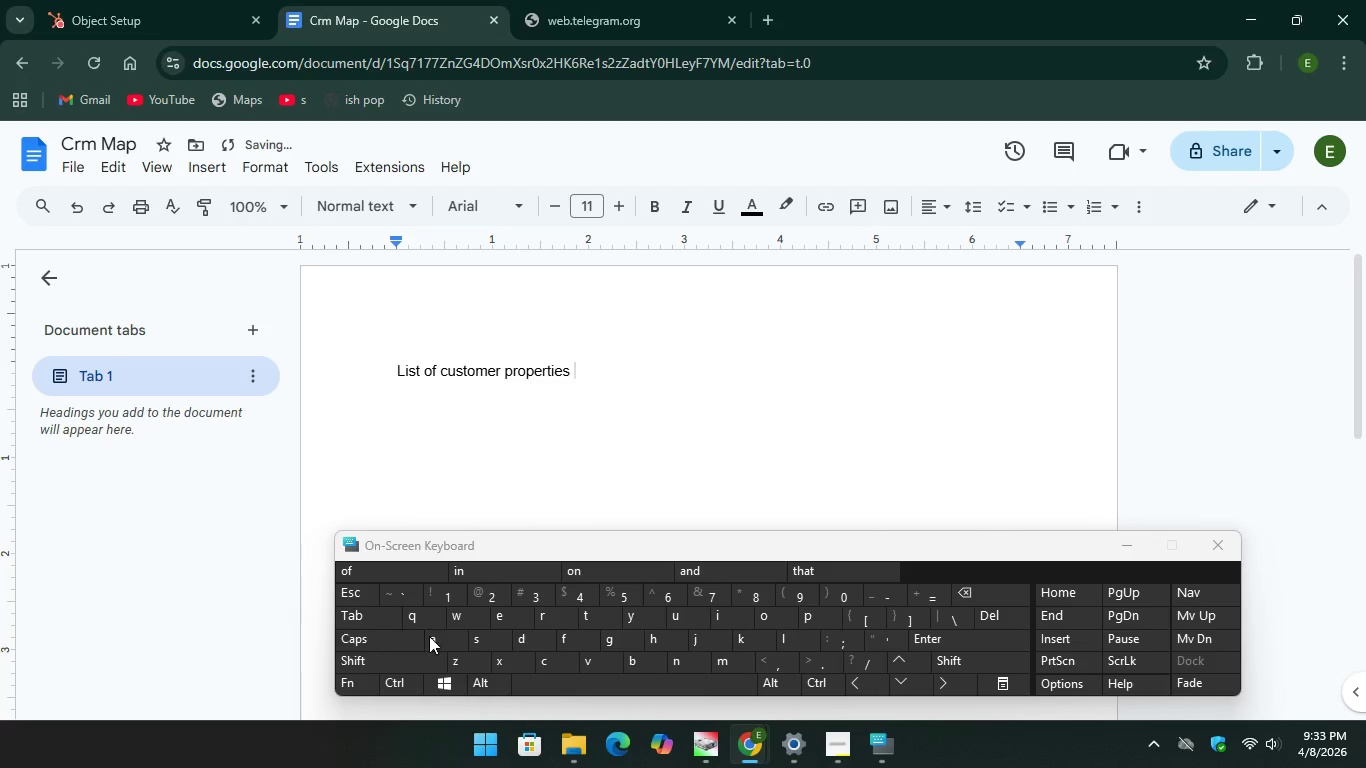 
type(cus)
 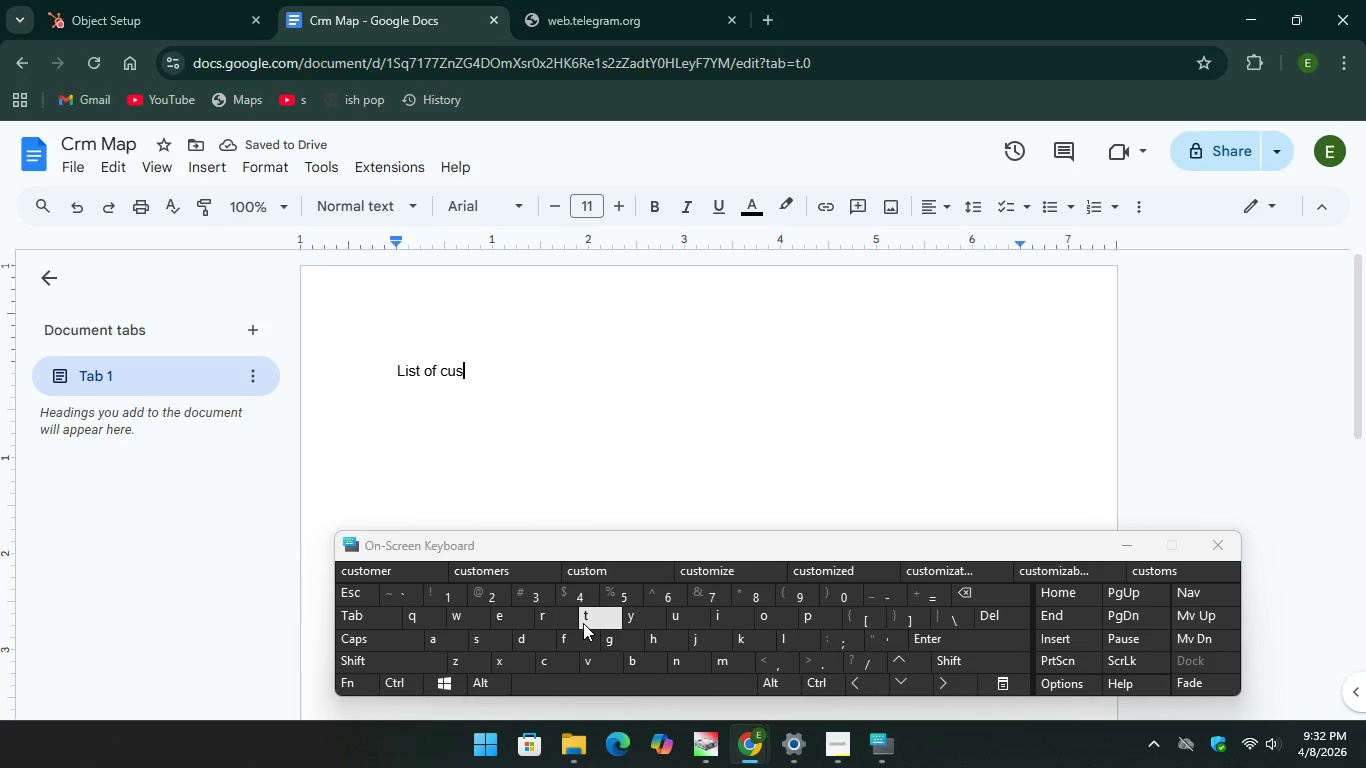 
key(T)
 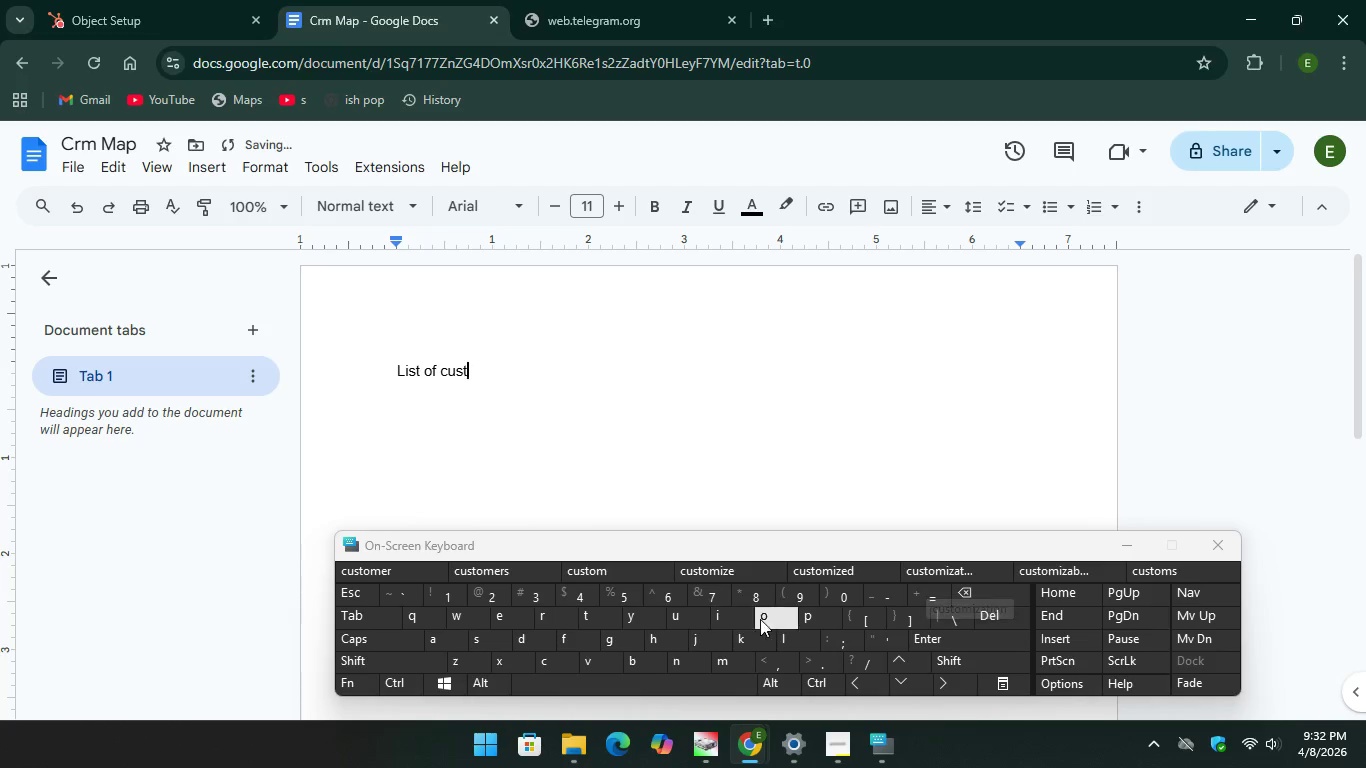 
type(omer pr)
 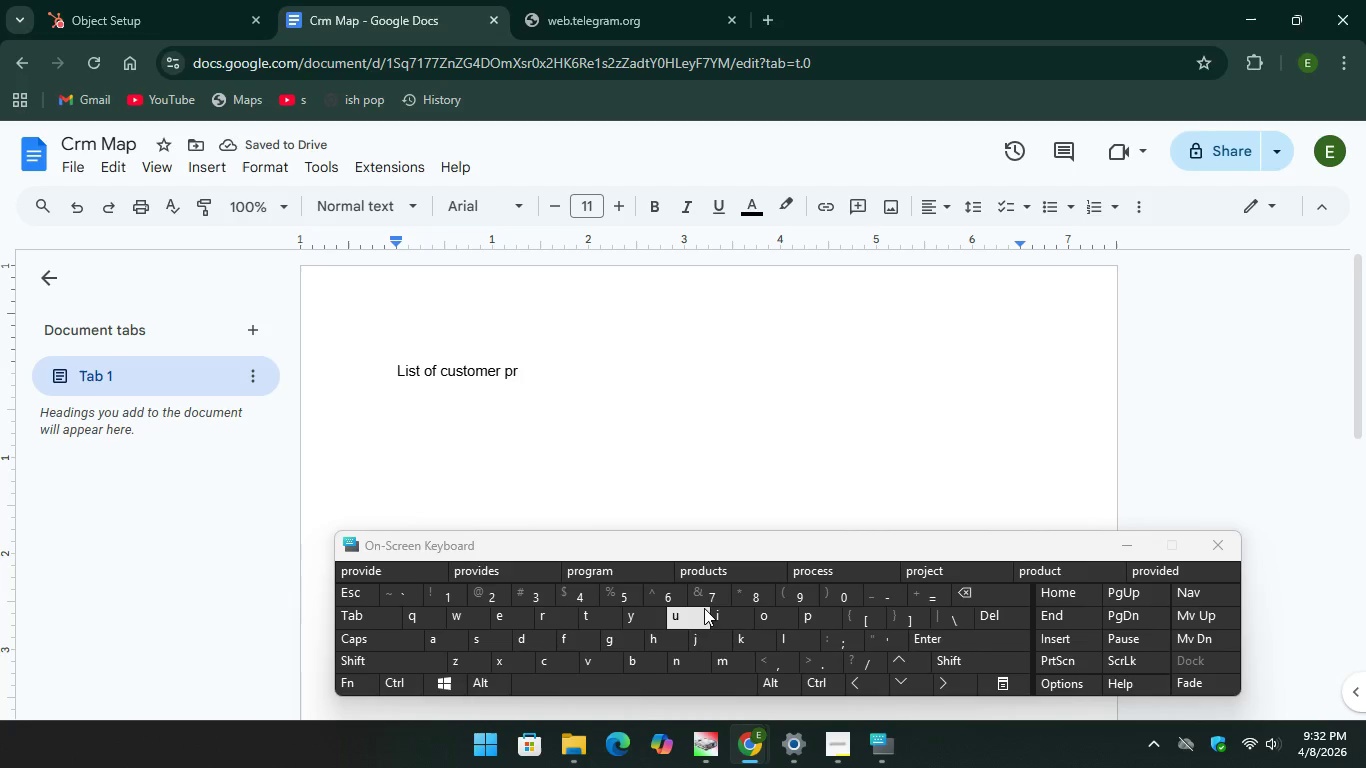 
type(op)
 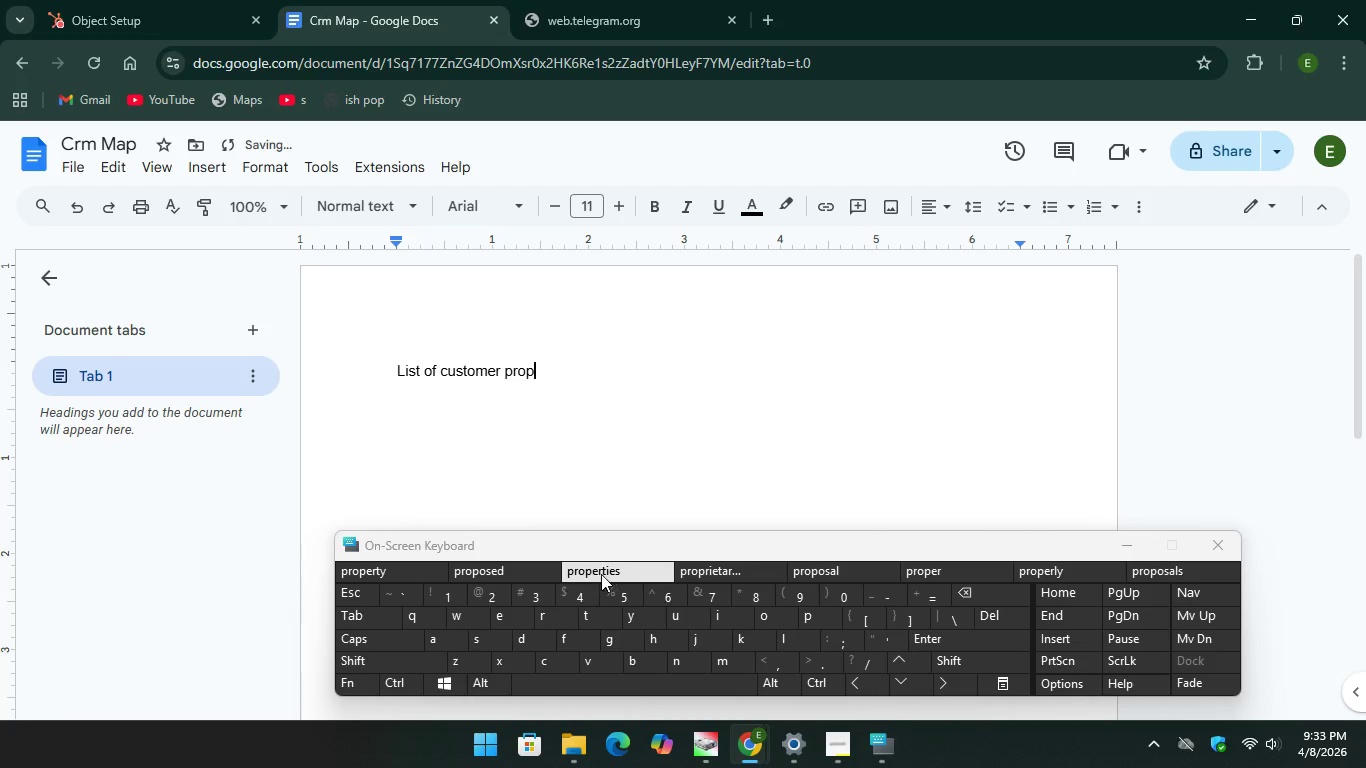 
key(Unknown)
 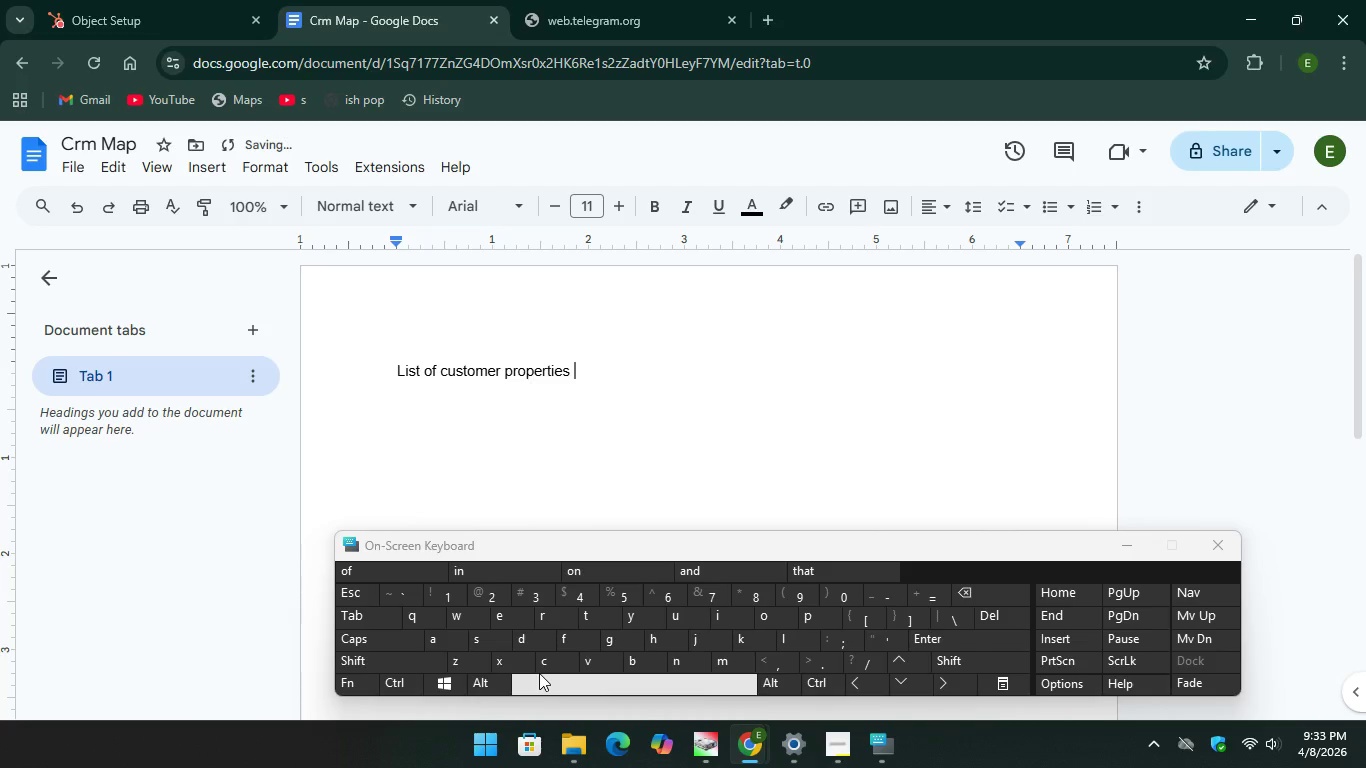 
key(Unknown)
 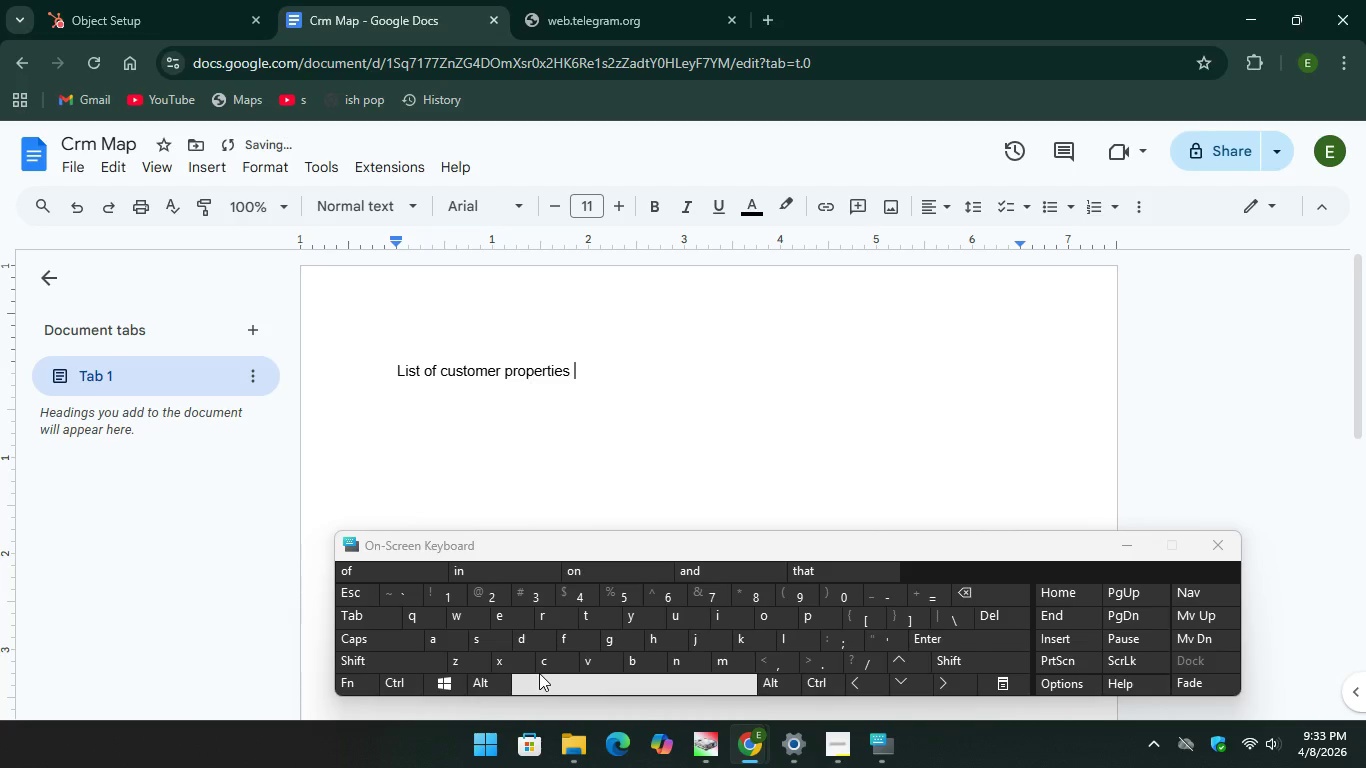 
key(Unknown)
 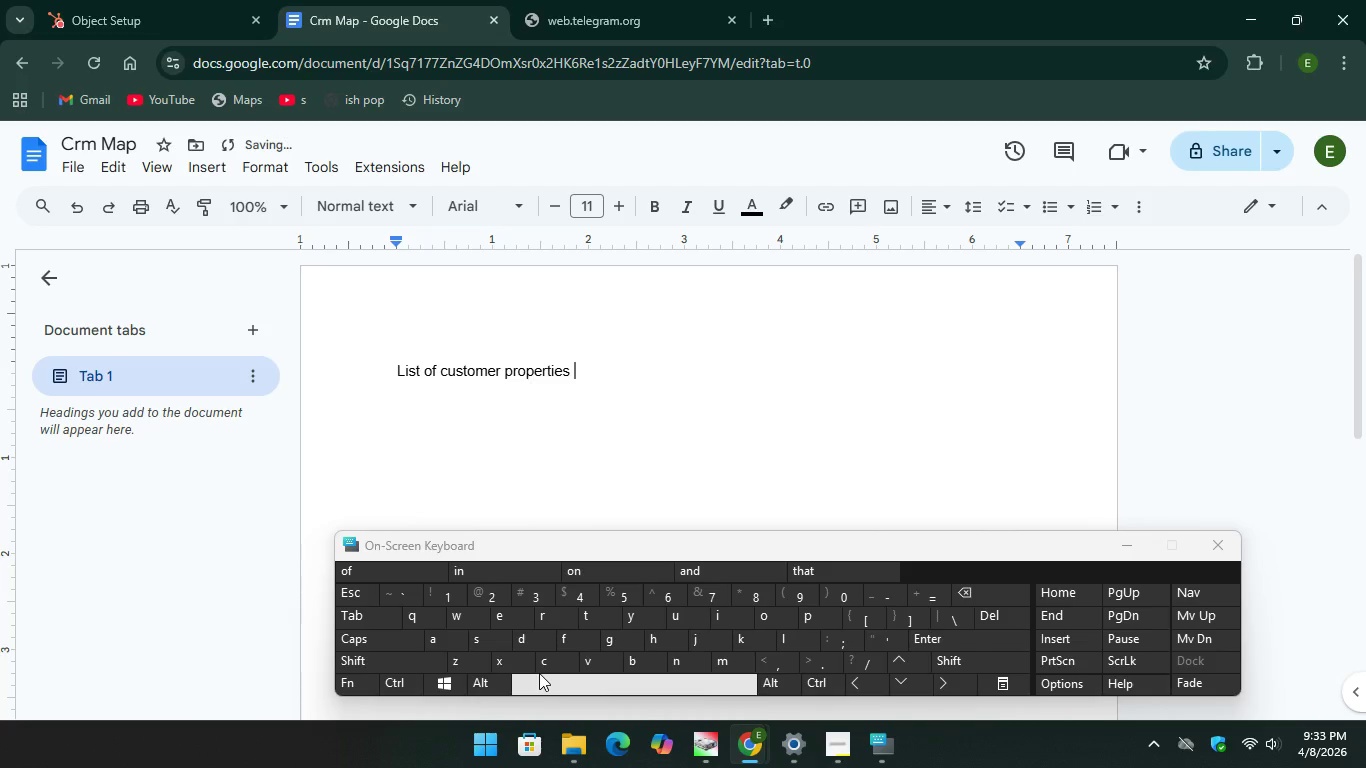 
key(Unknown)
 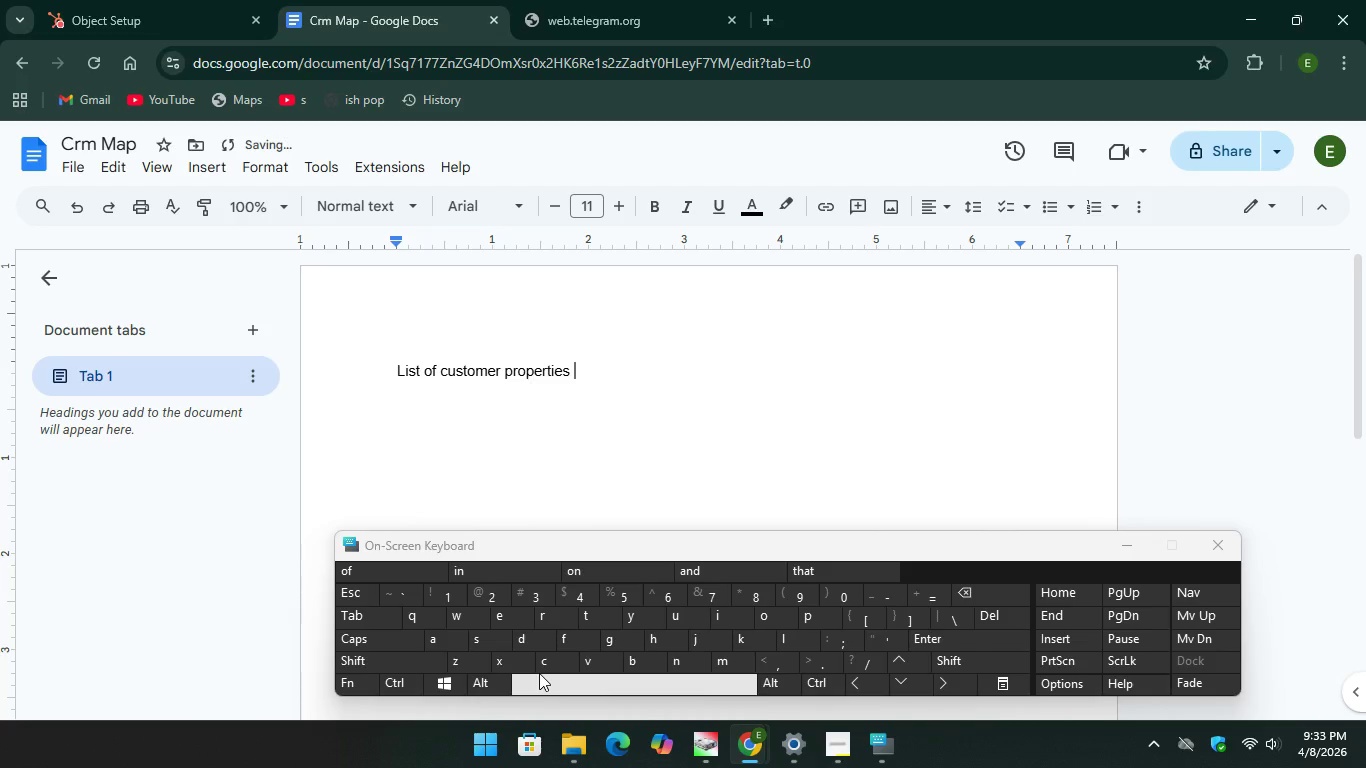 
key(Unknown)
 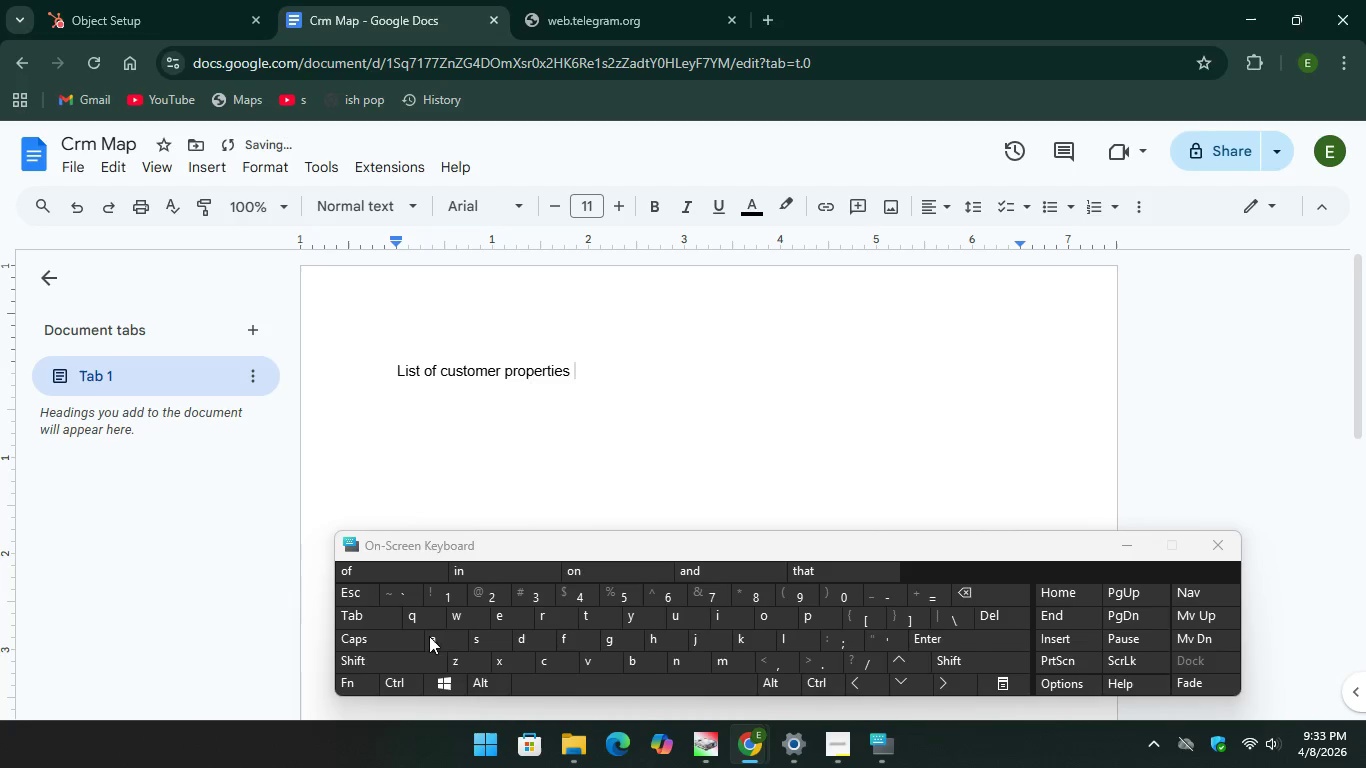 
key(Unknown)
 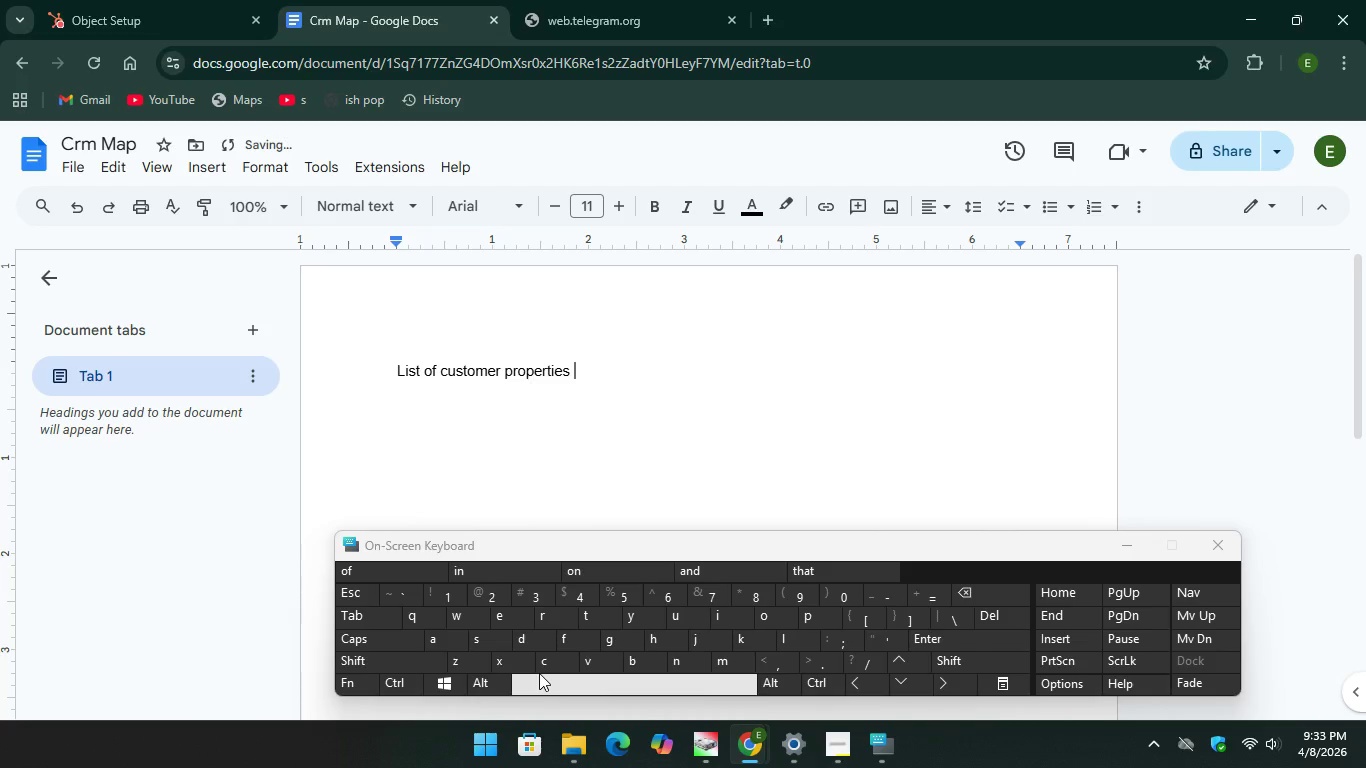 
key(Unknown)
 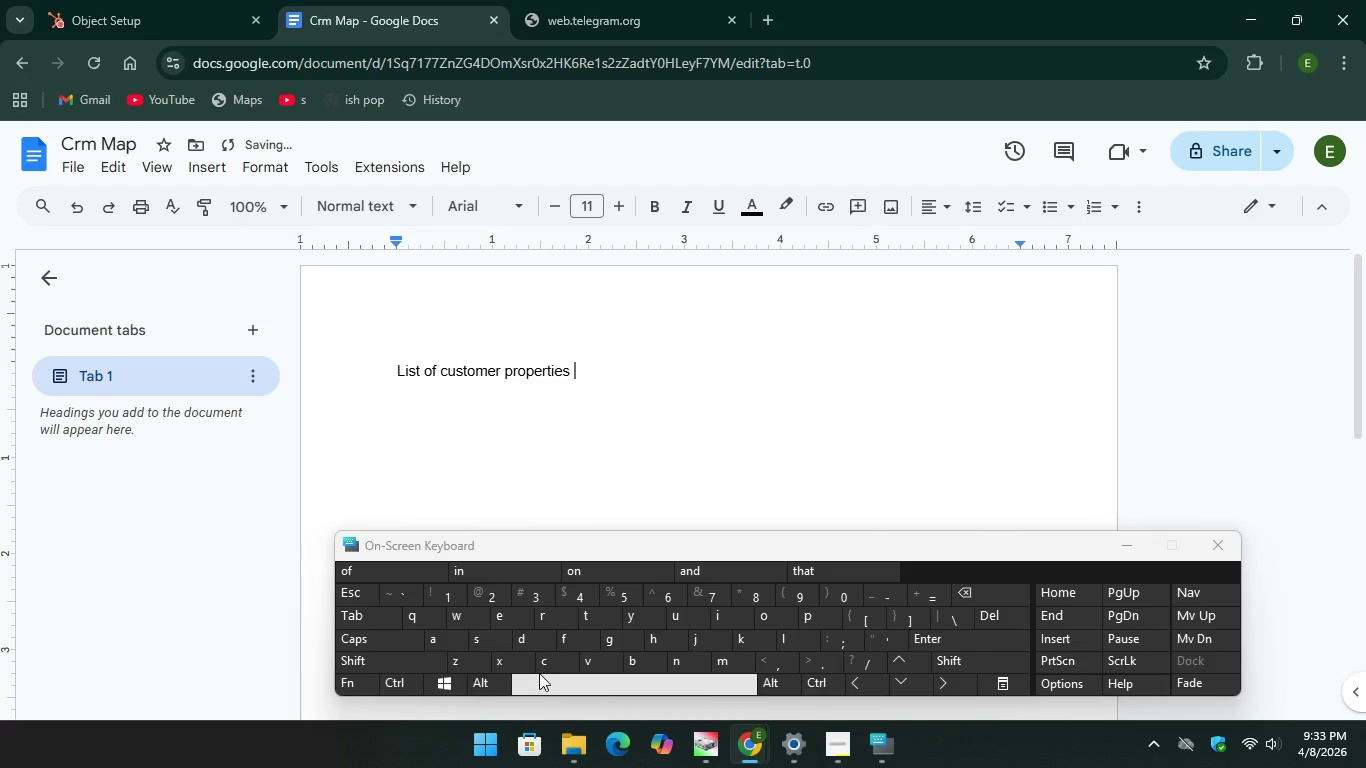 
key(A)
 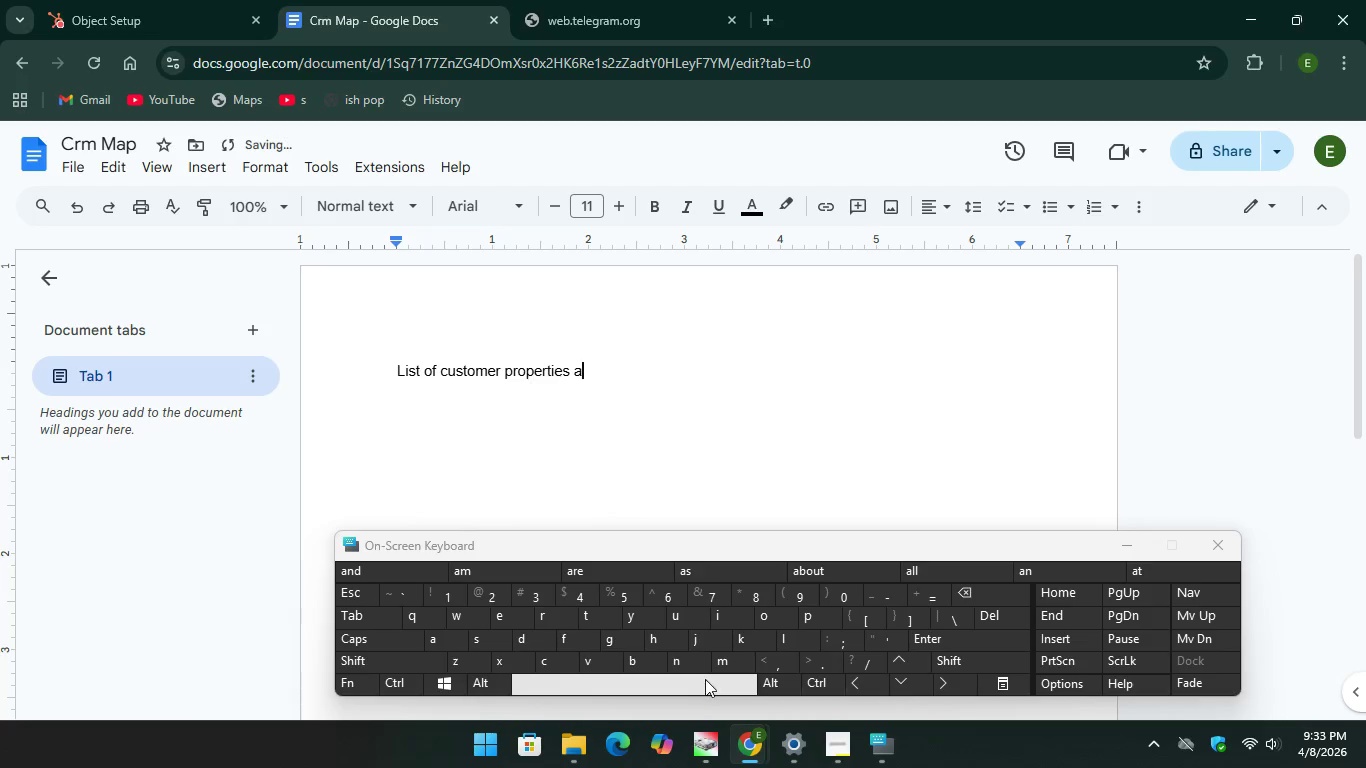 
key(Space)
 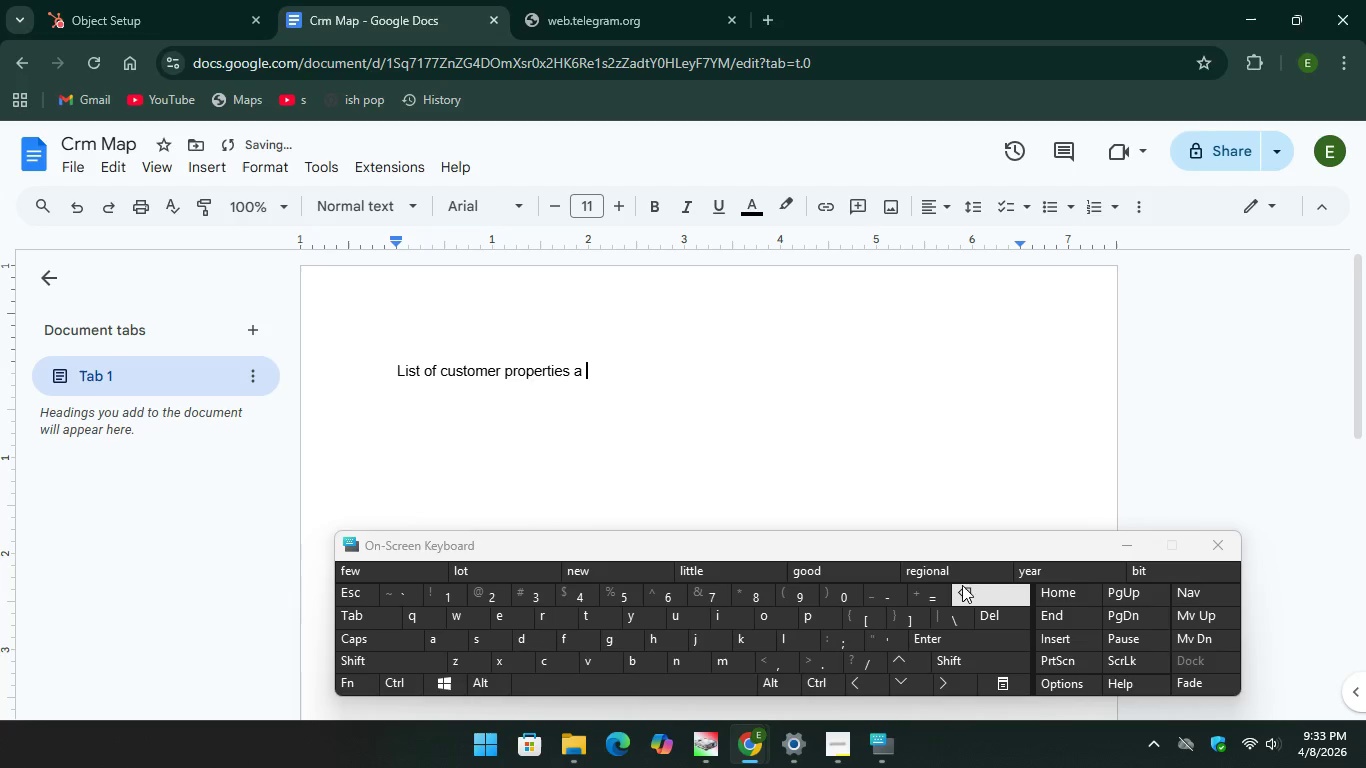 
key(Backspace)
 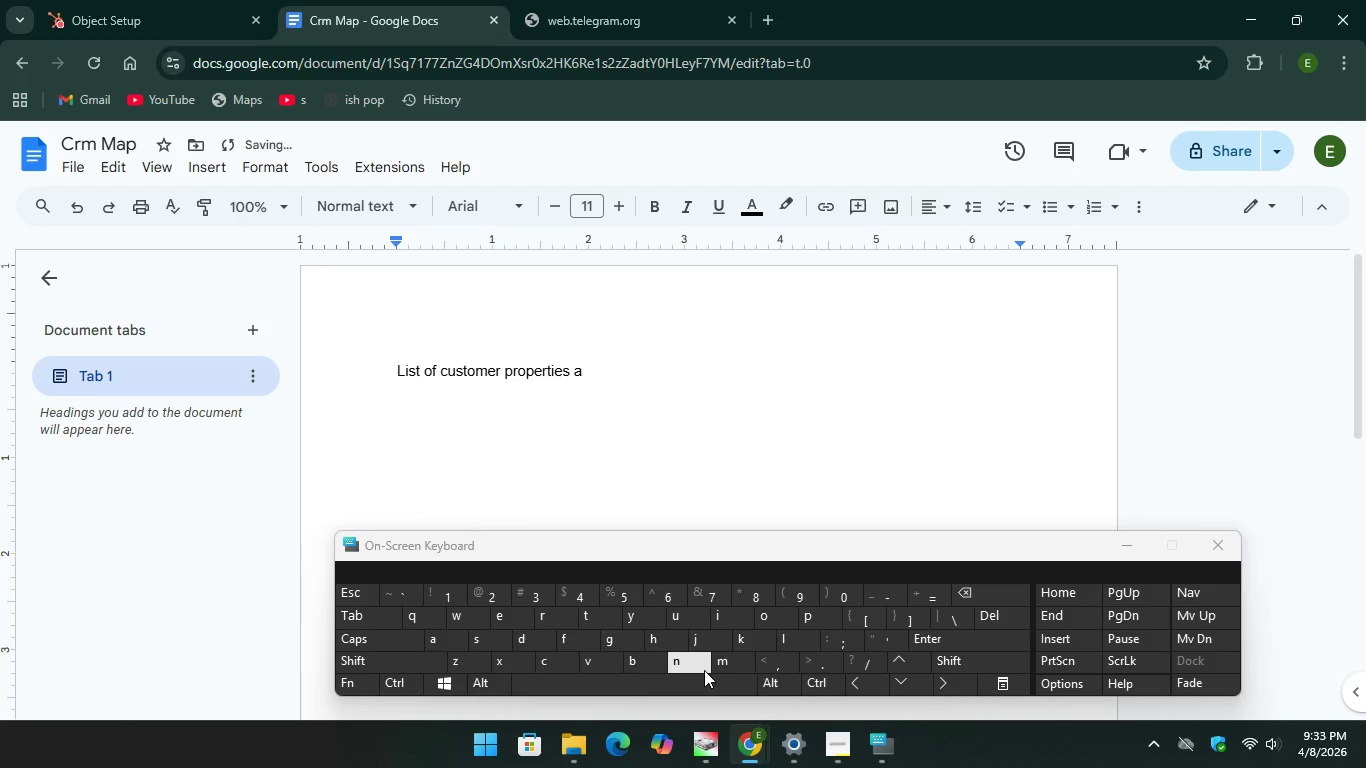 
key(N)
 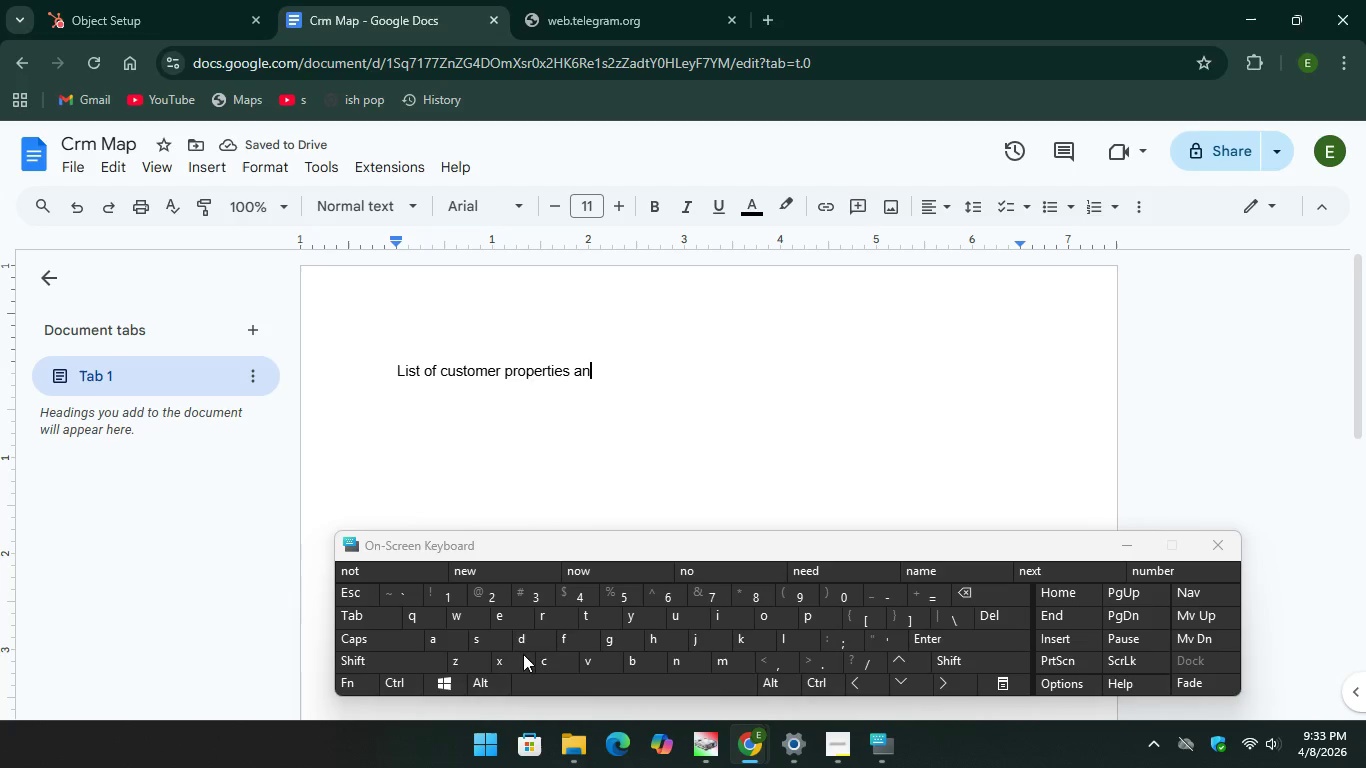 
type(d drop)
 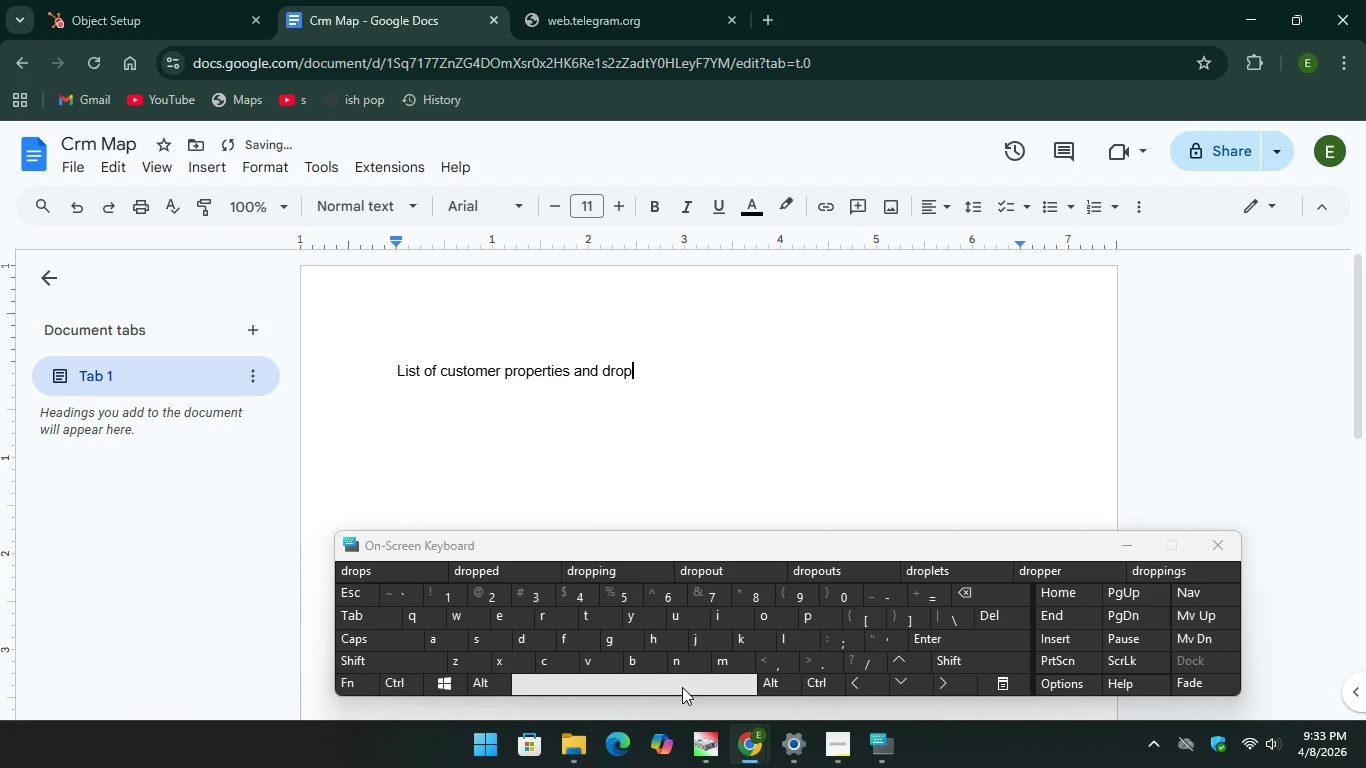 
type( dows)
 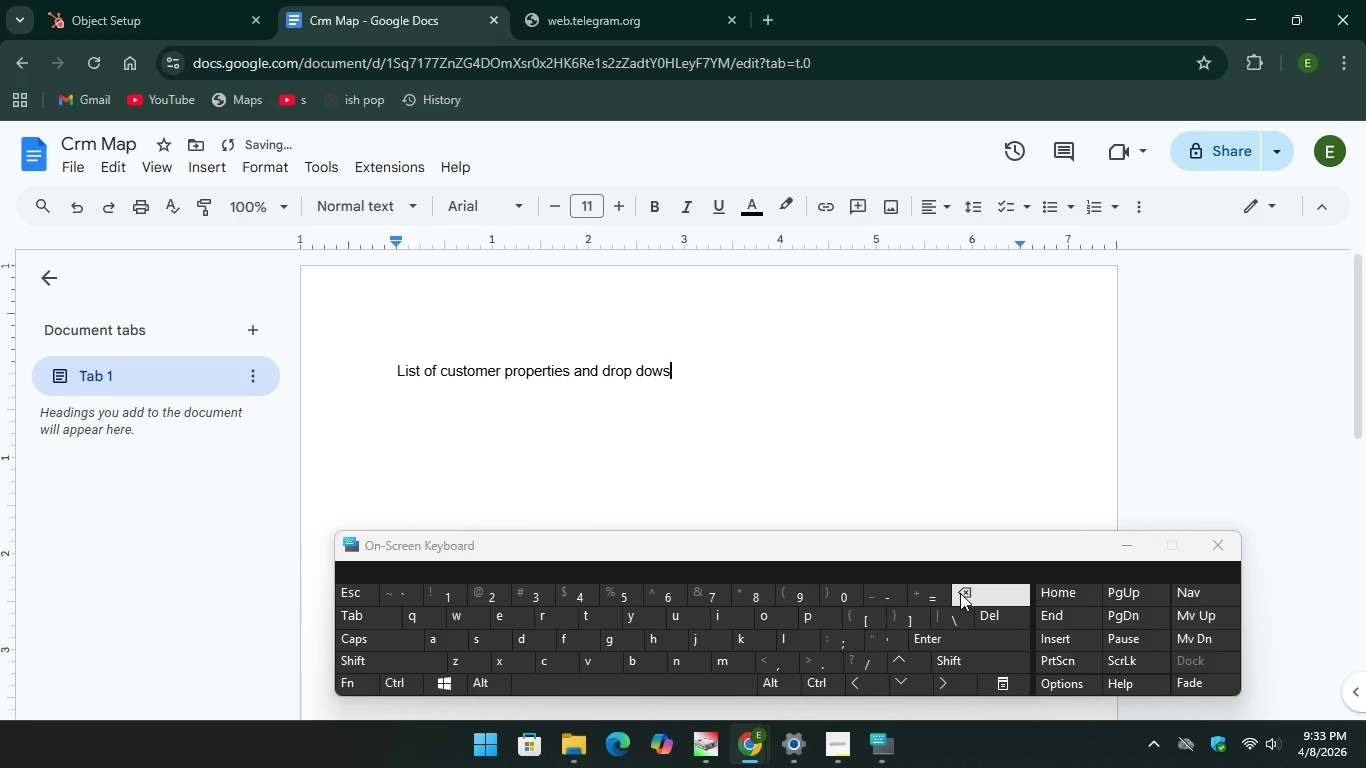 
key(Backspace)
 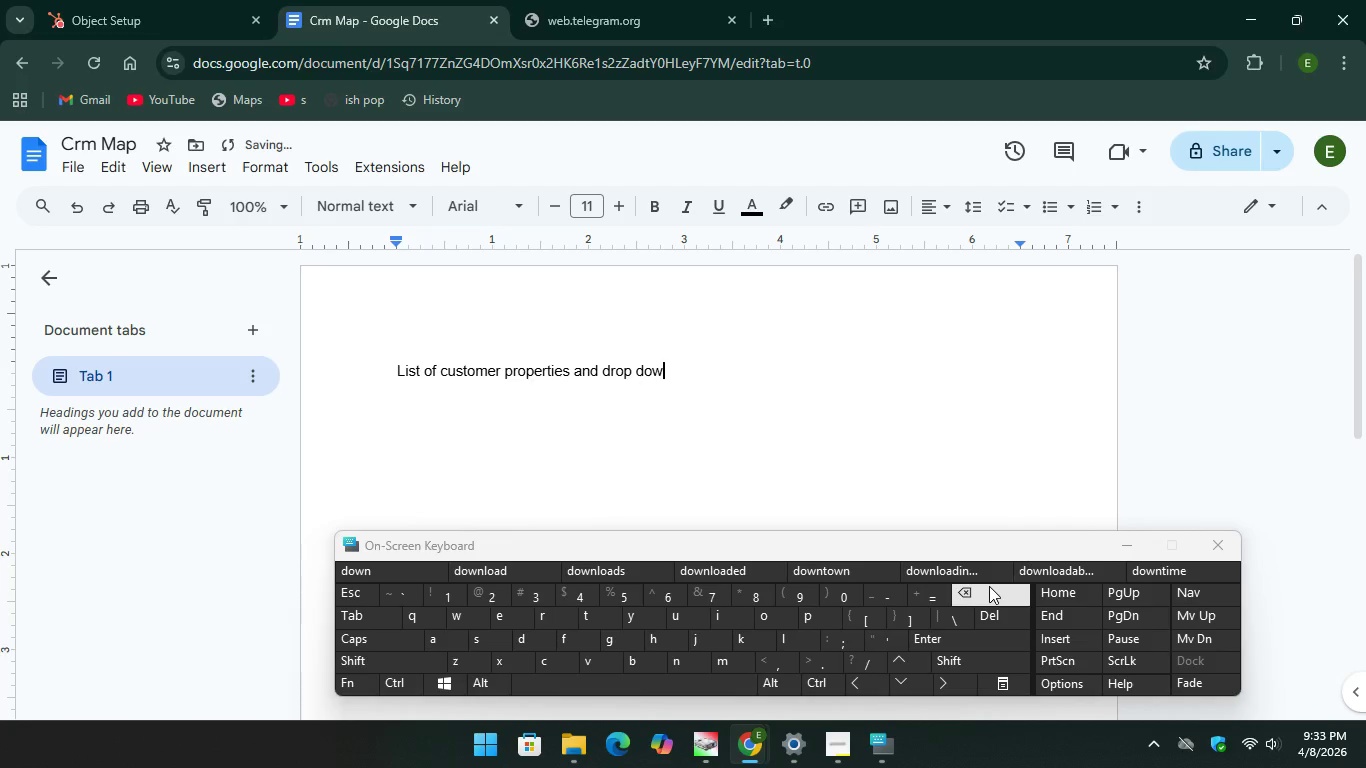 
key(Backspace)
 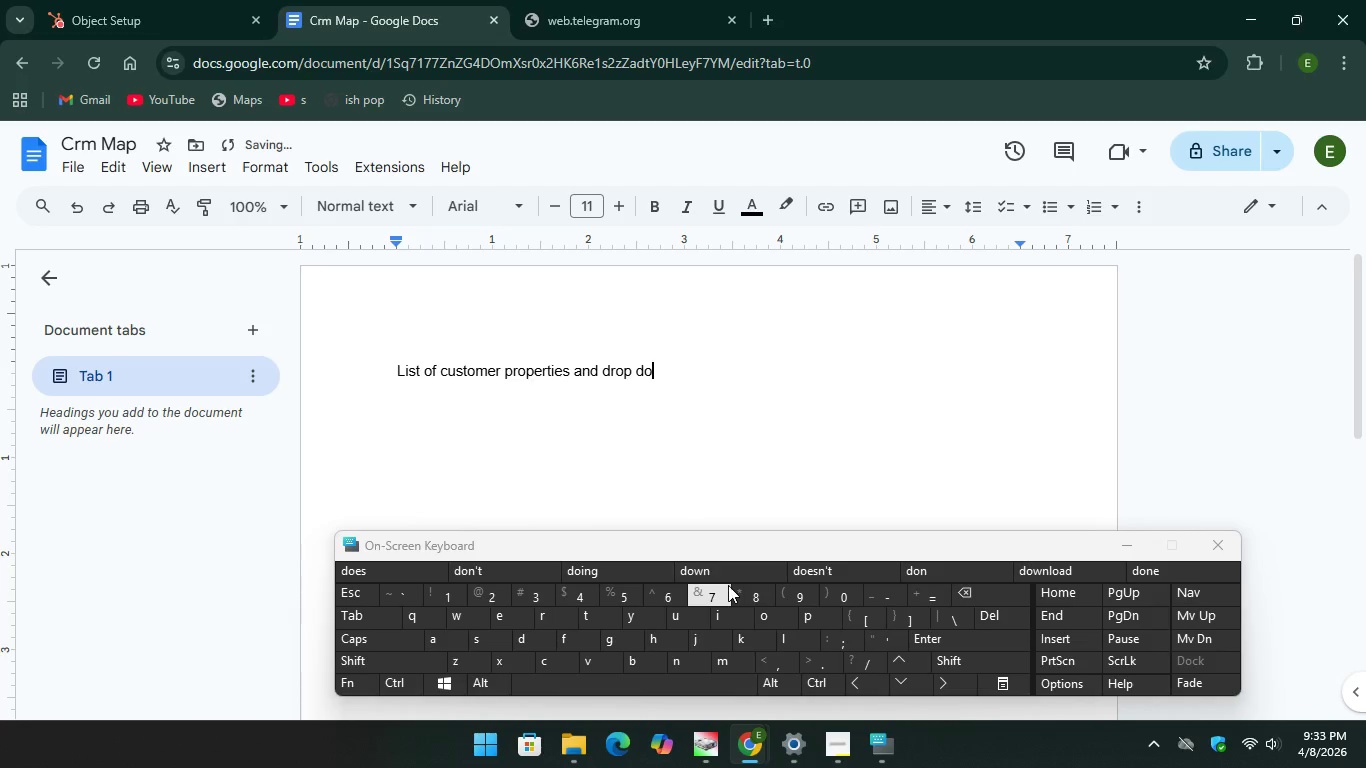 
key(Unknown)
 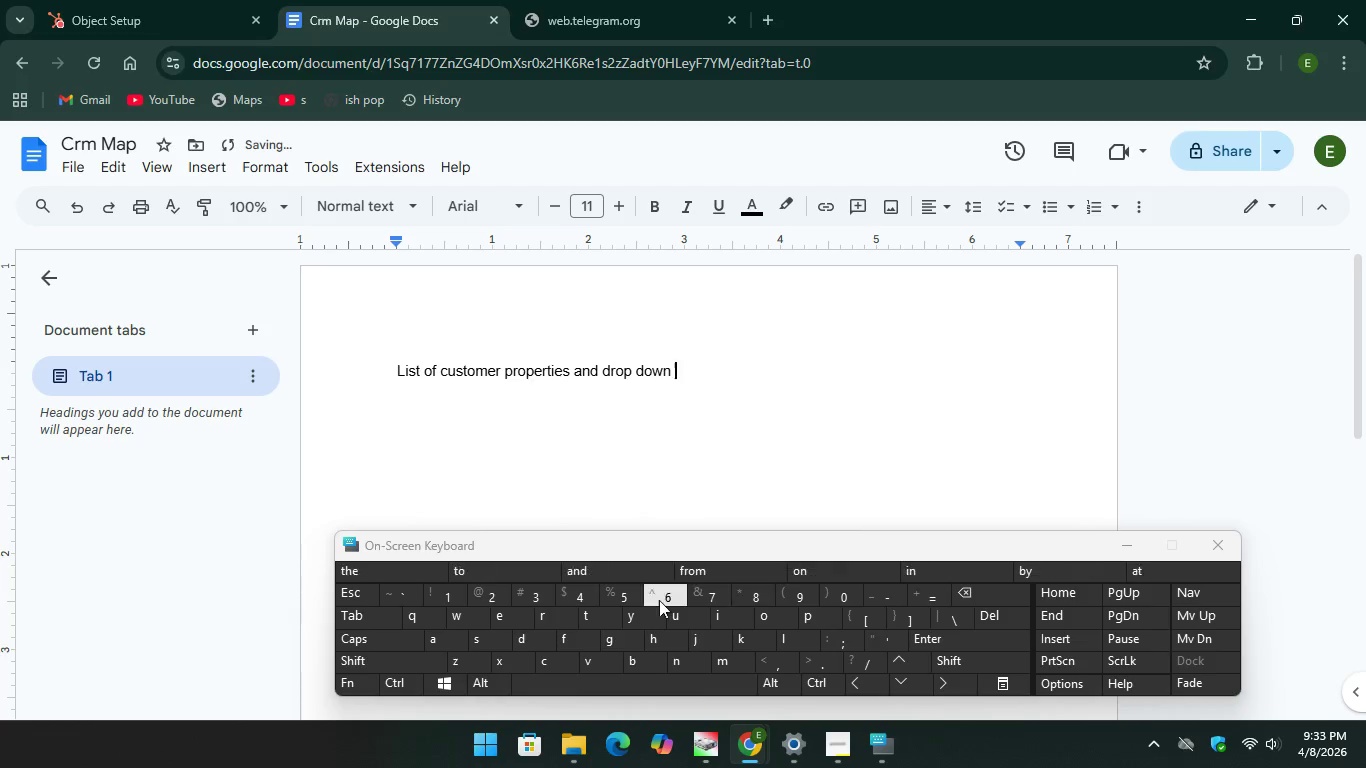 
key(Unknown)
 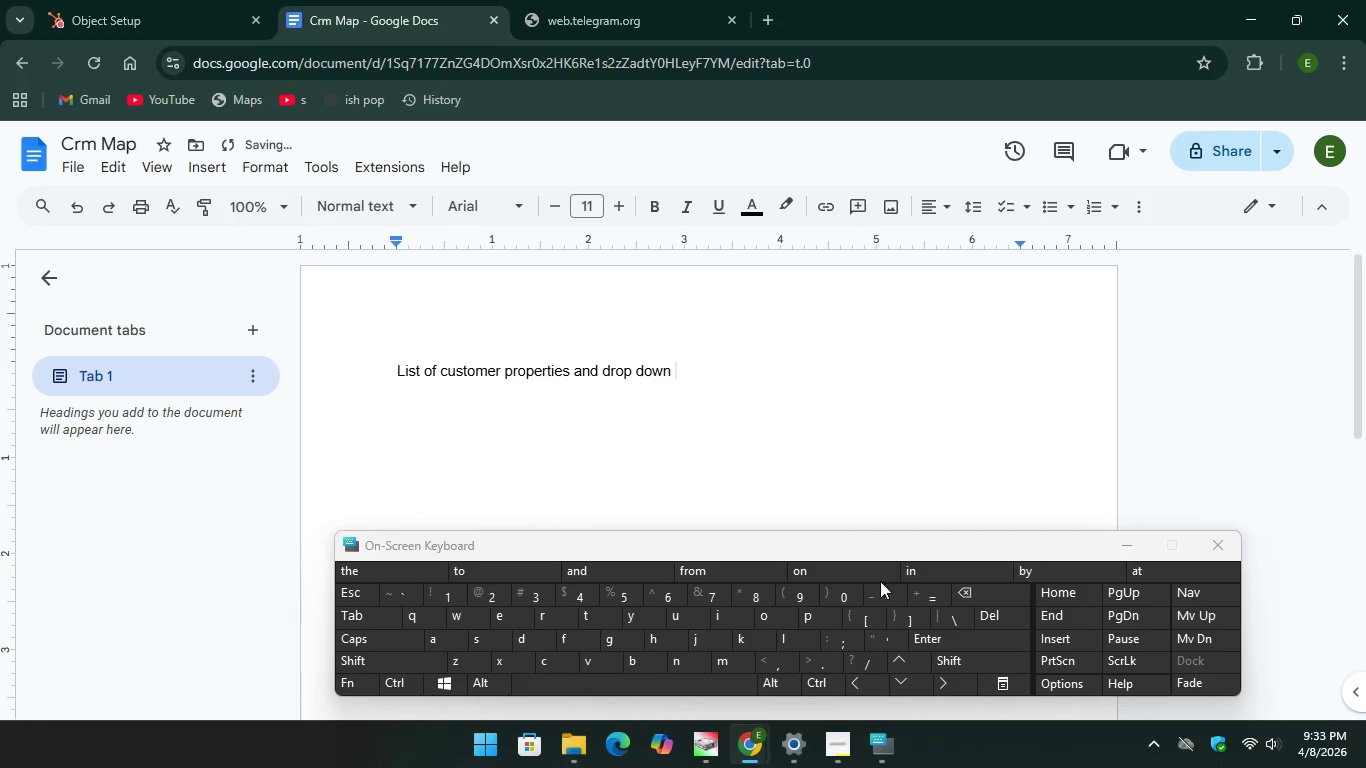 
key(Unknown)
 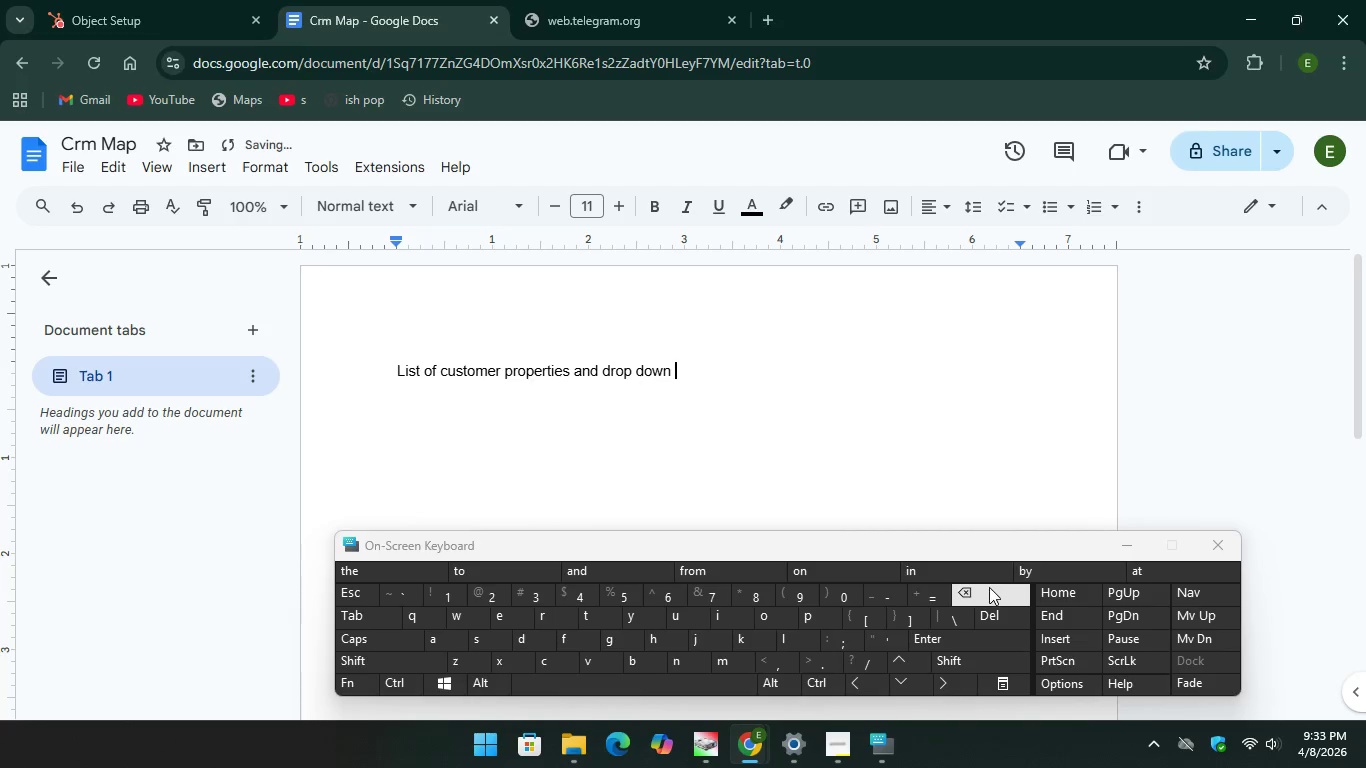 
key(Backspace)
 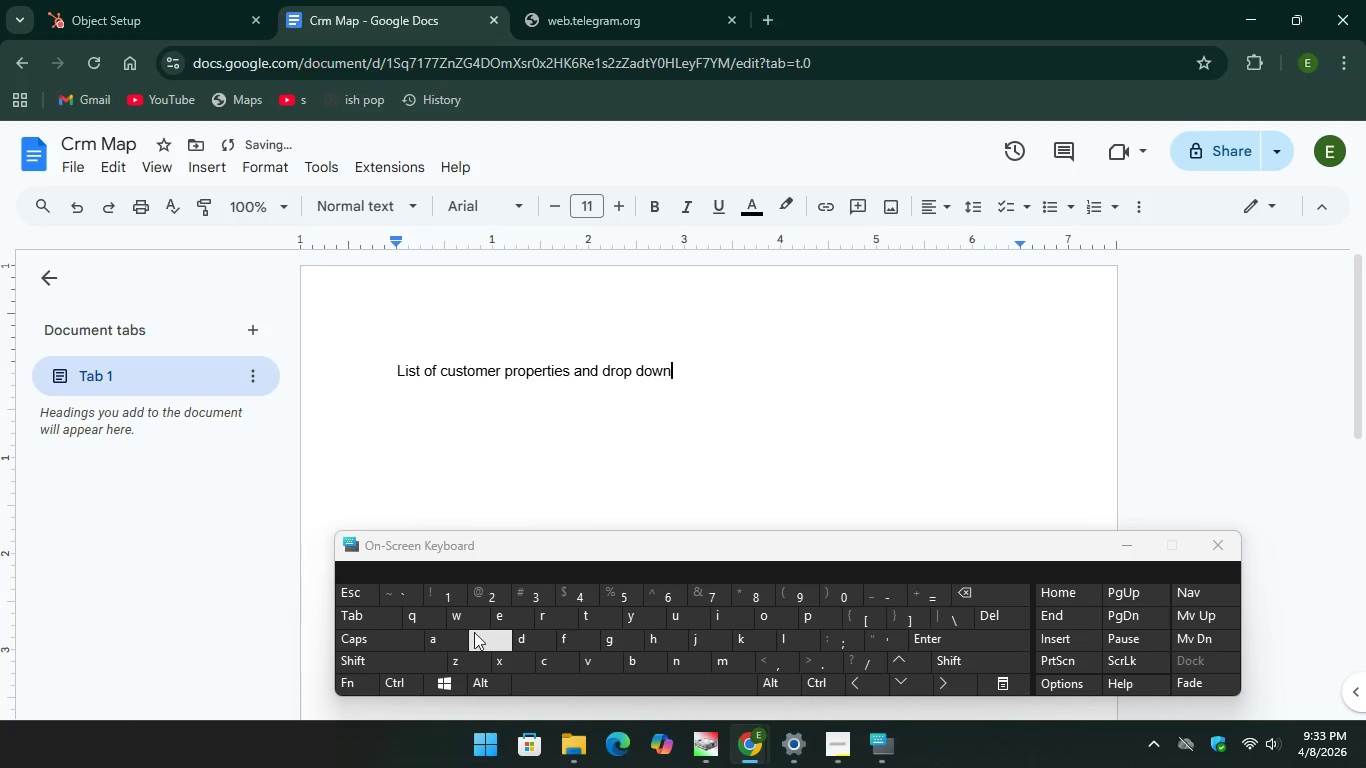 
key(S)
 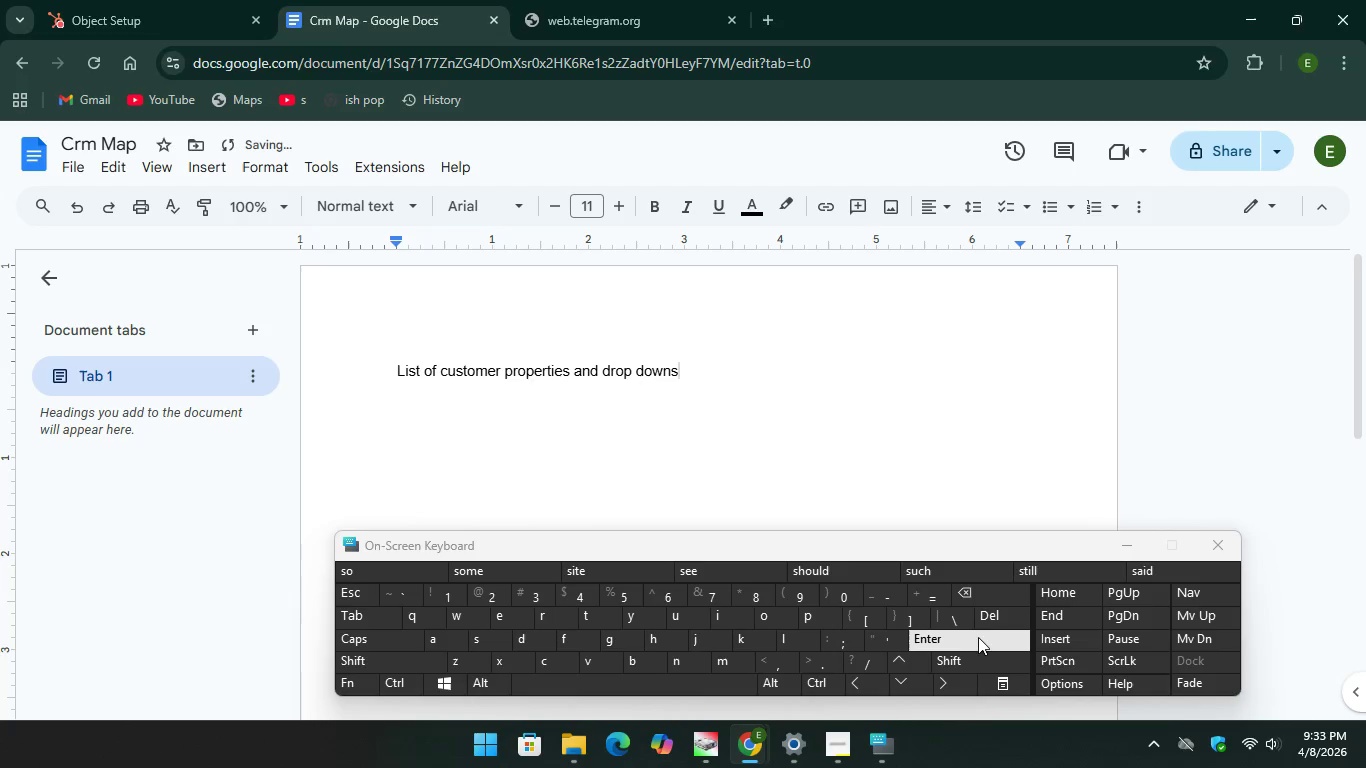 
key(Enter)
 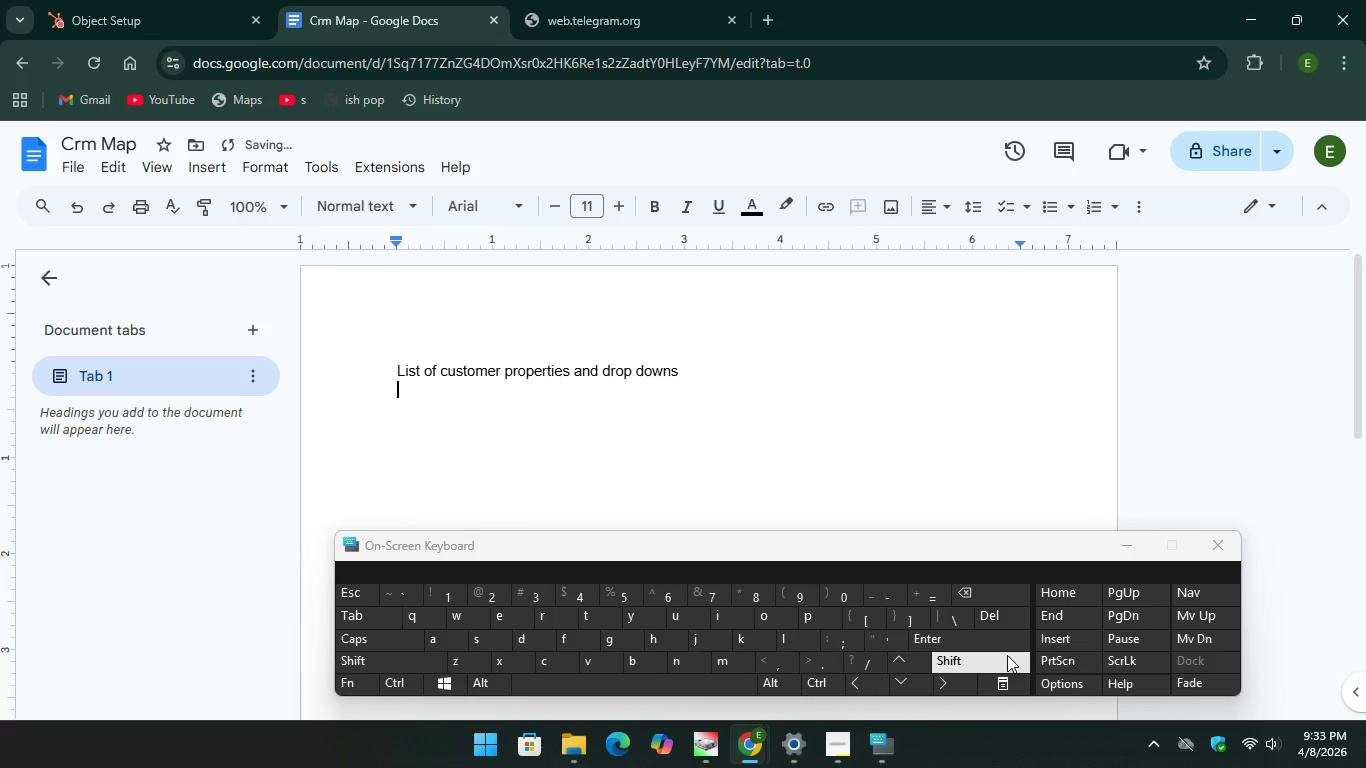 
key(Enter)
 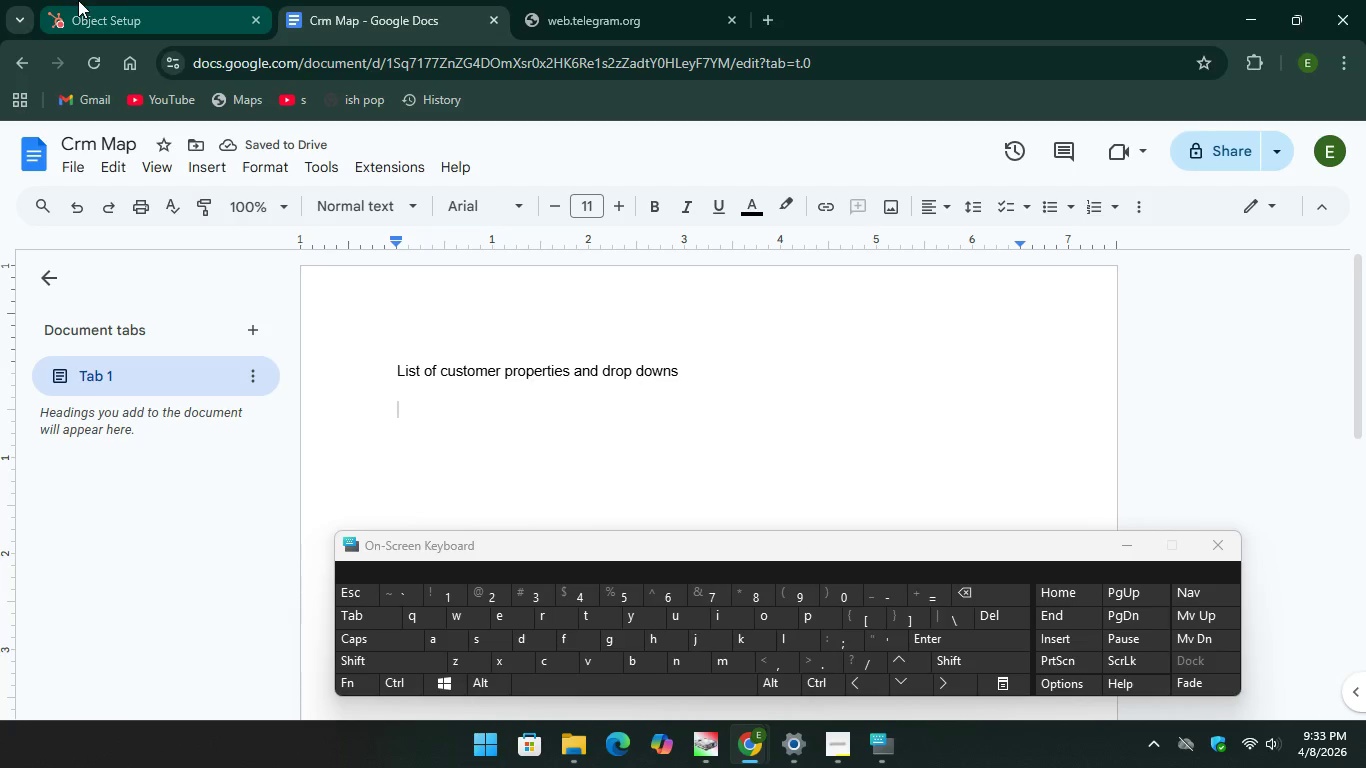 
left_click([131, 1])
 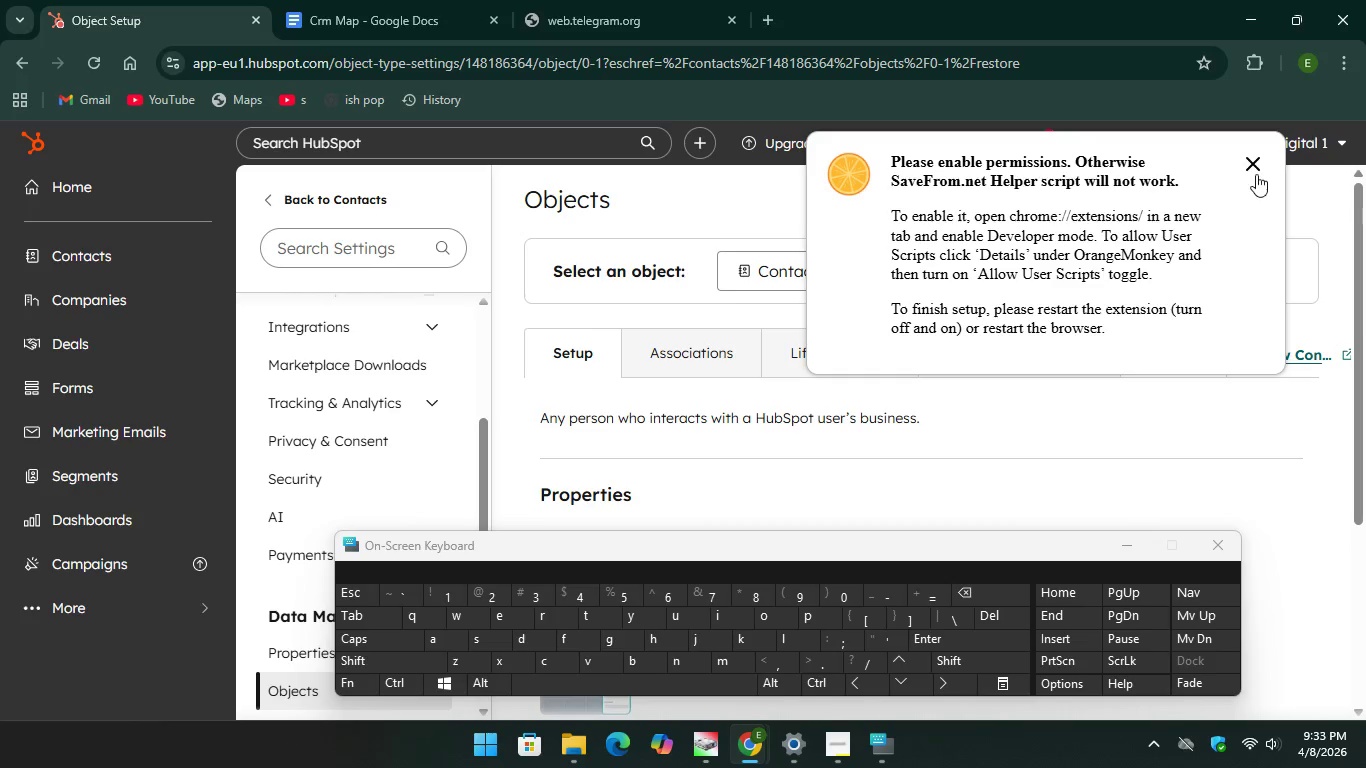 
left_click([1246, 168])
 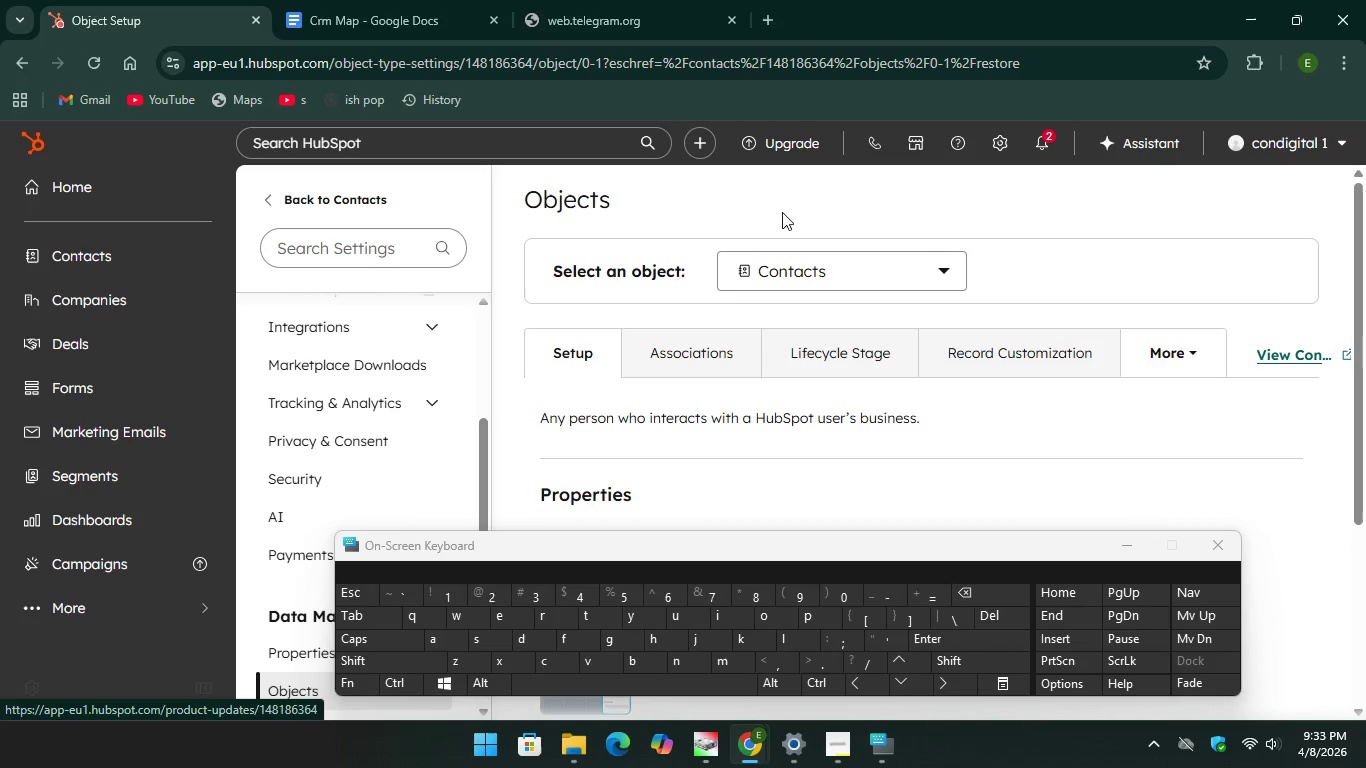 
left_click([997, 140])
 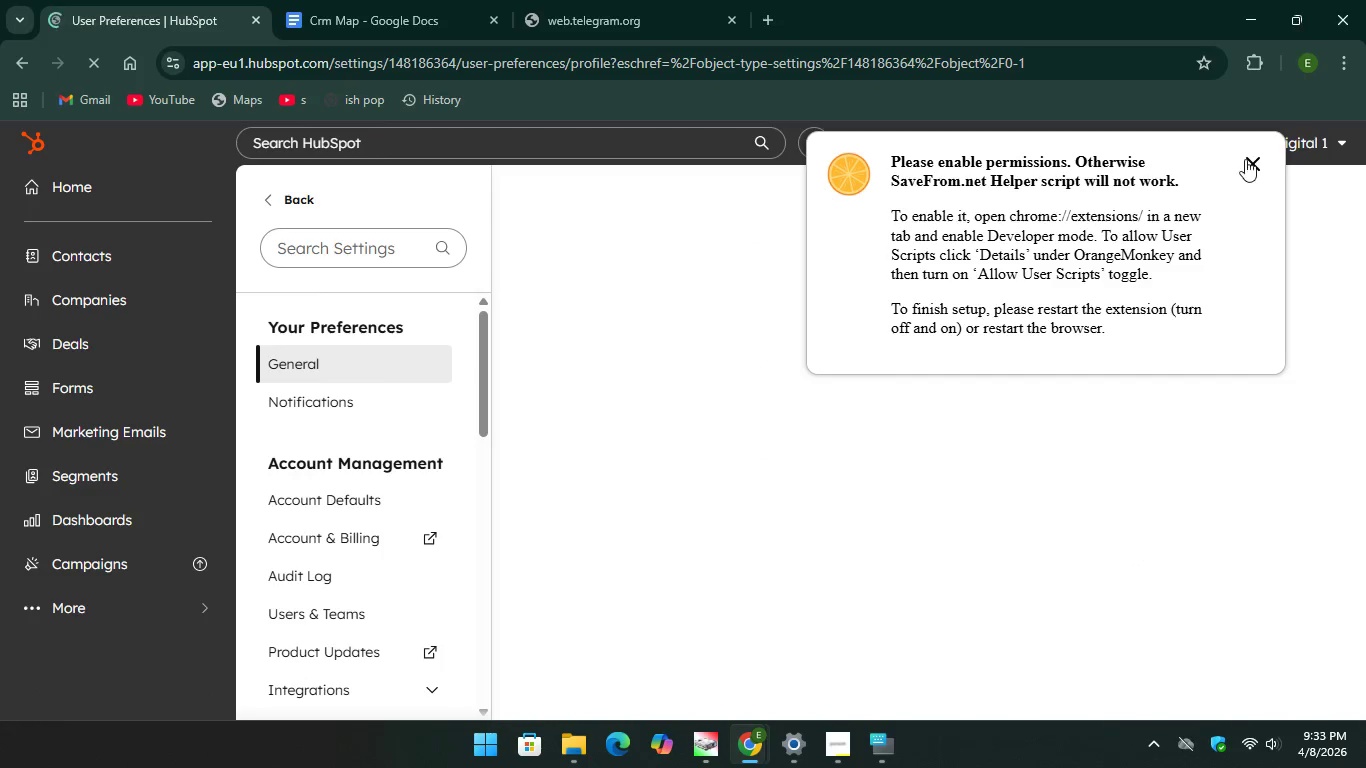 
left_click([1250, 157])
 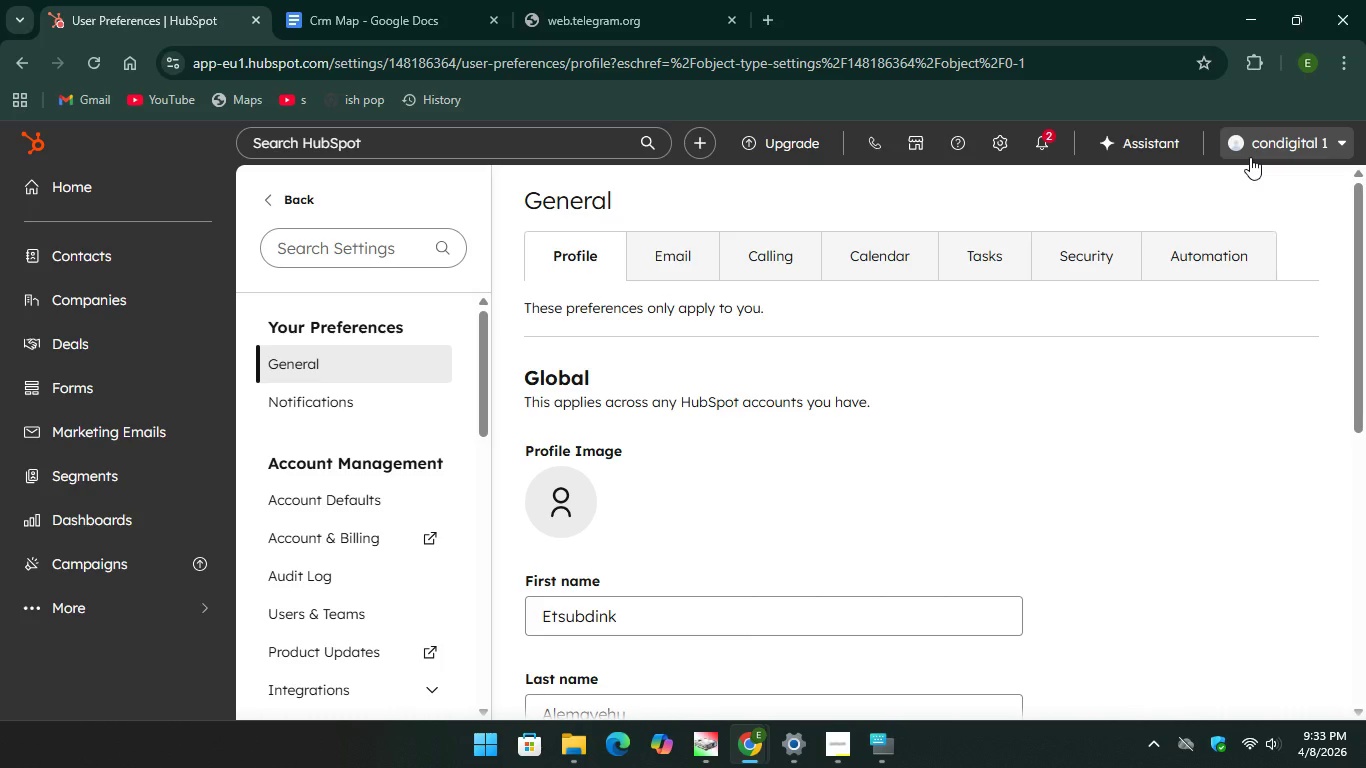 
wait(14.14)
 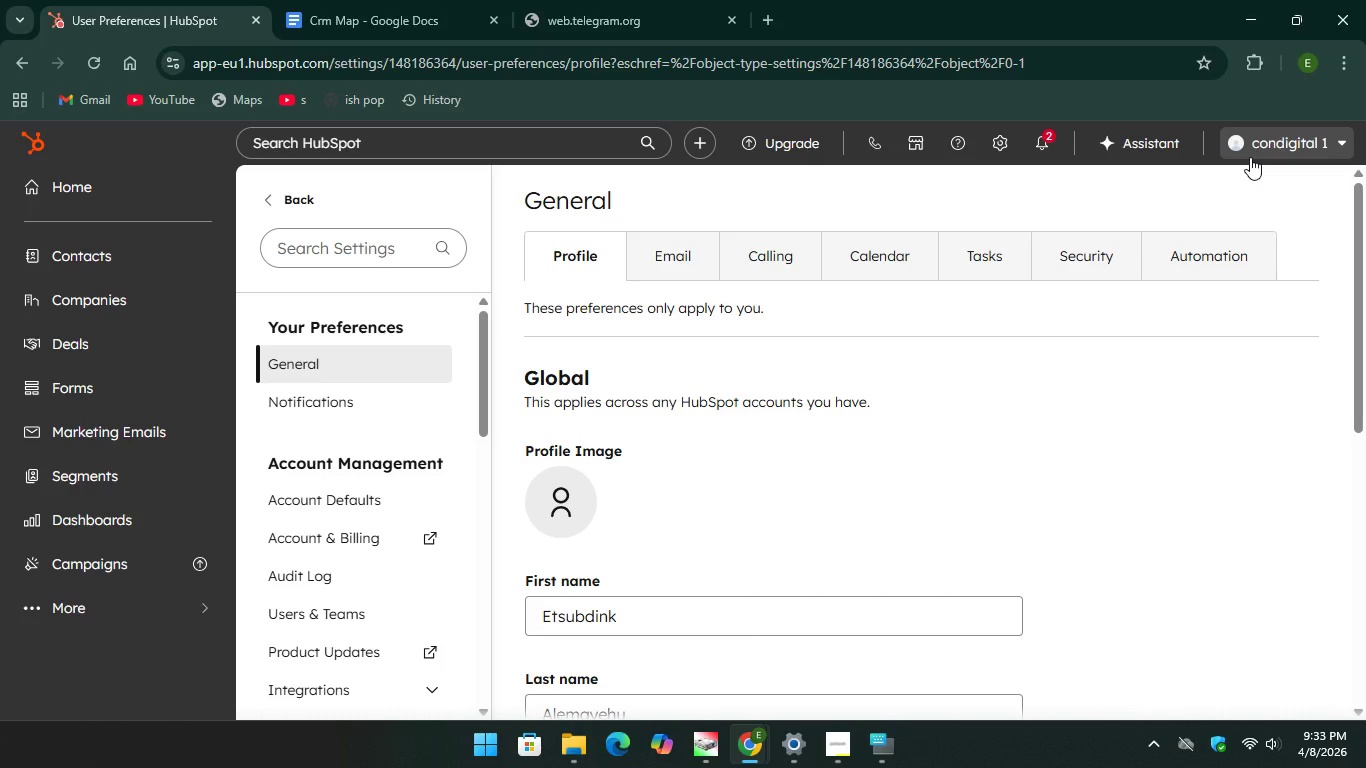 
left_click([1010, 157])
 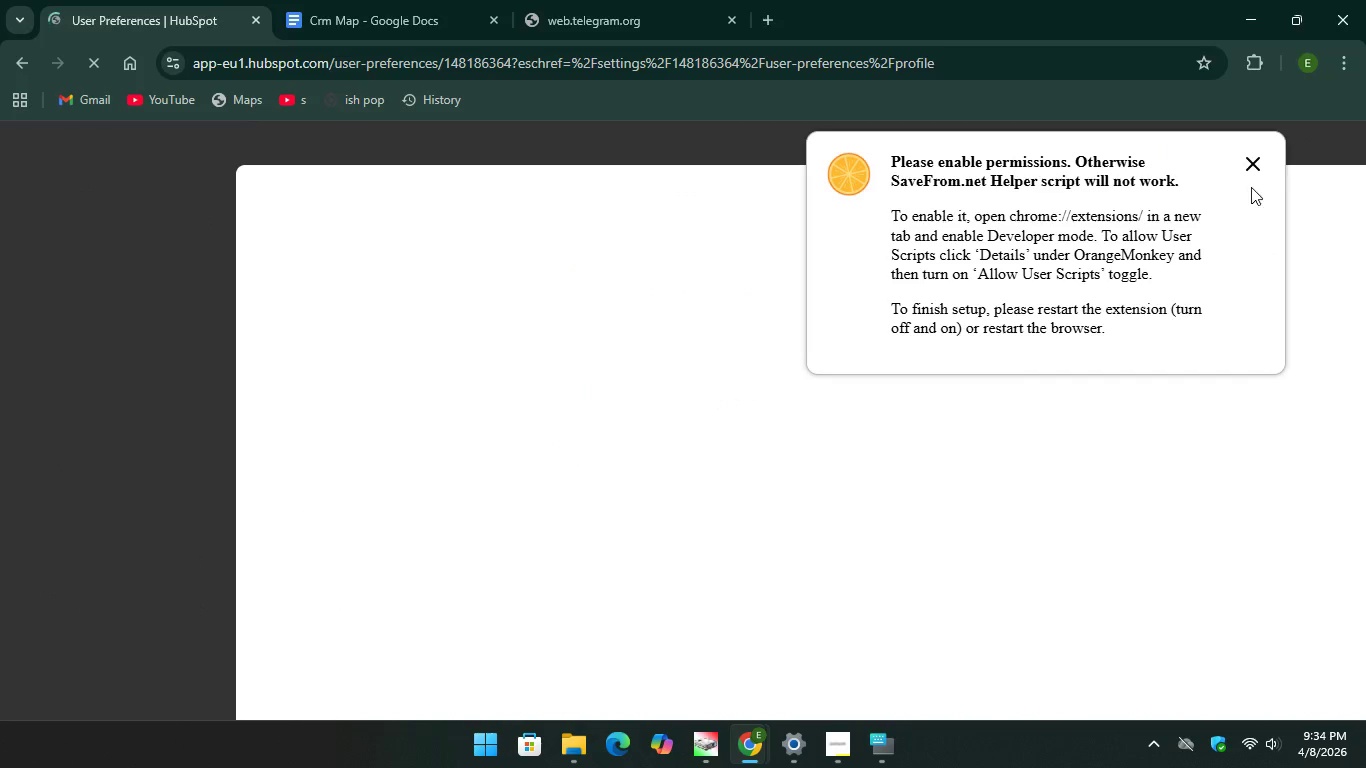 
left_click([1257, 168])
 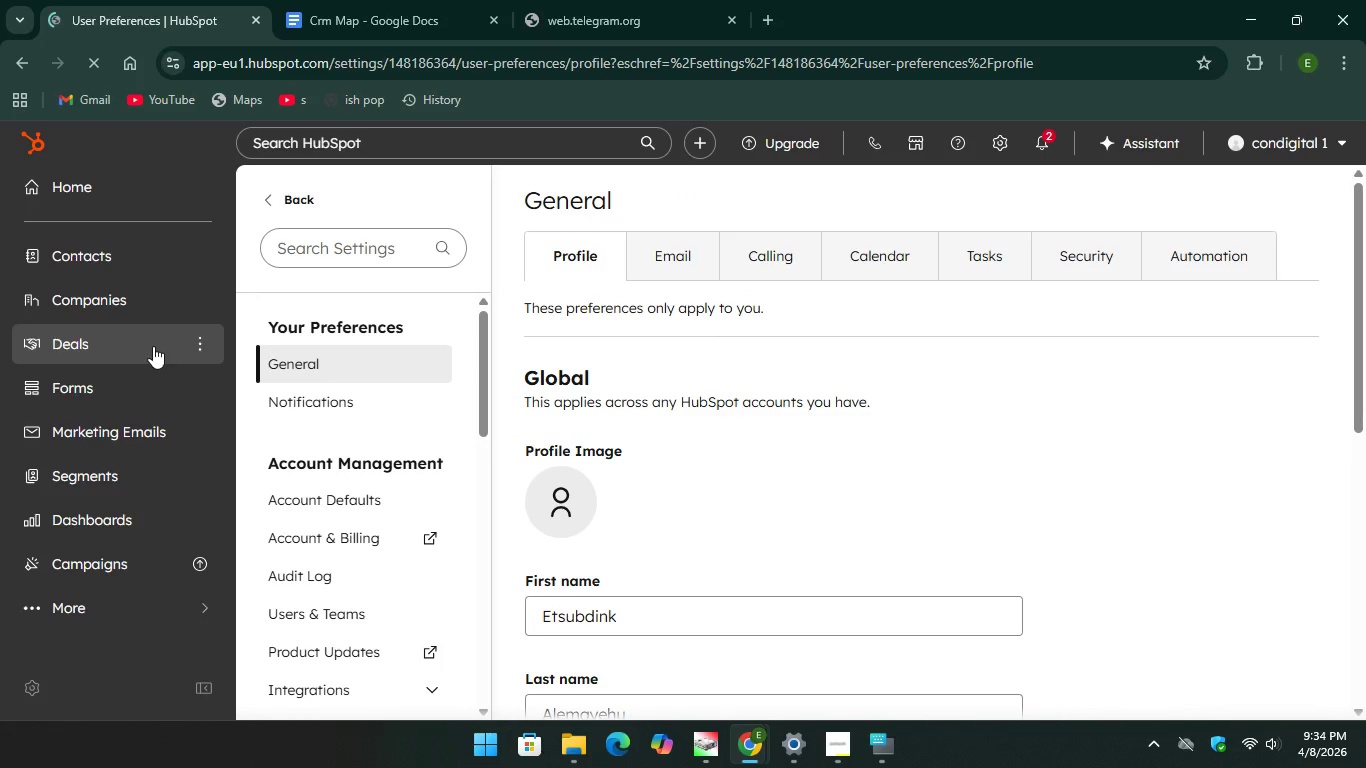 
scroll: coordinate [362, 479], scroll_direction: down, amount: 6.0
 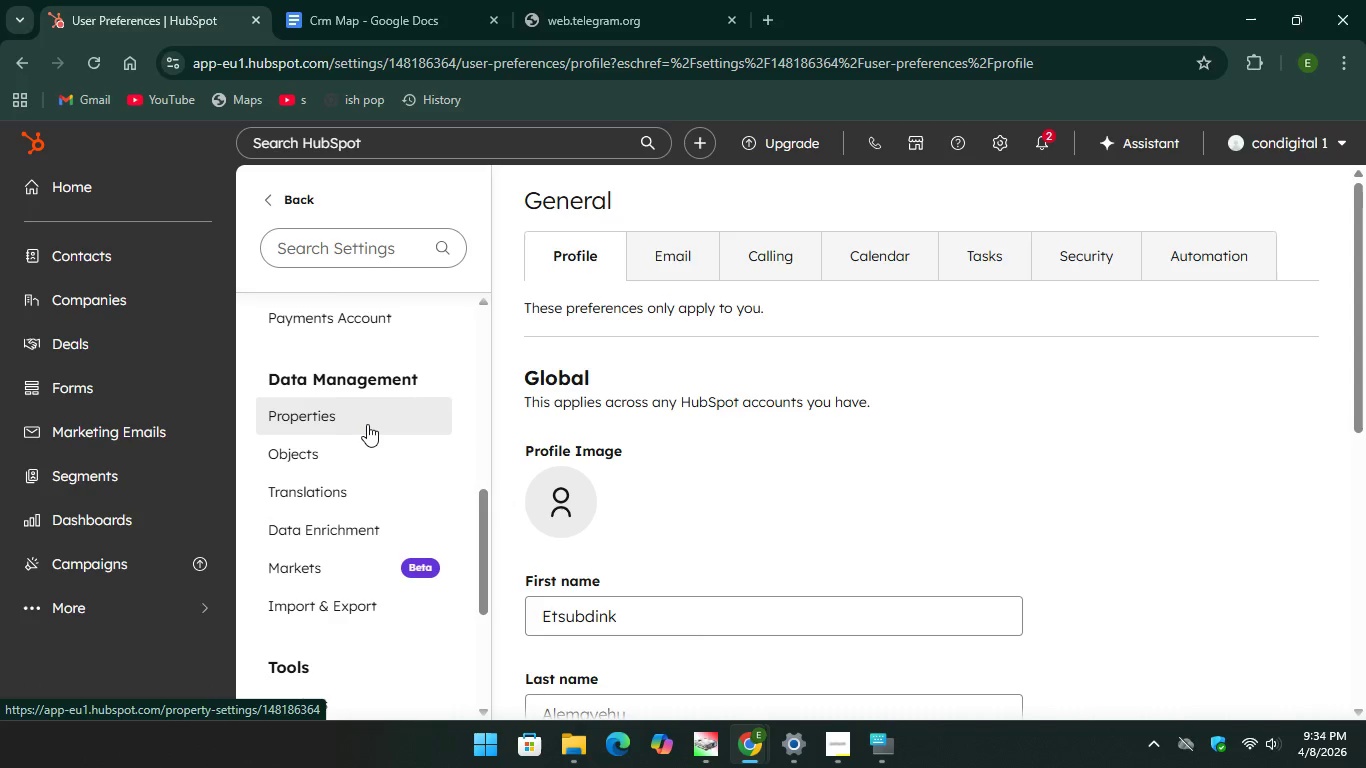 
left_click([368, 423])
 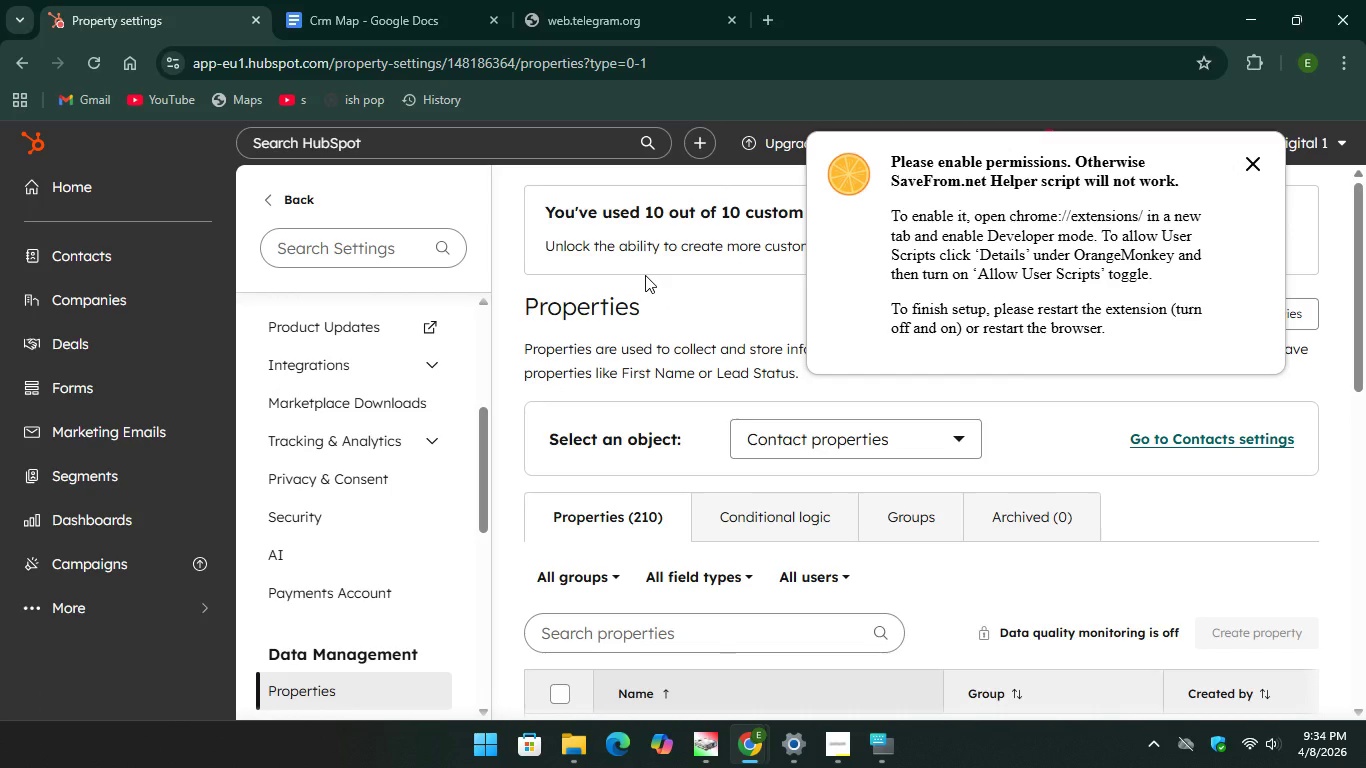 
wait(11.84)
 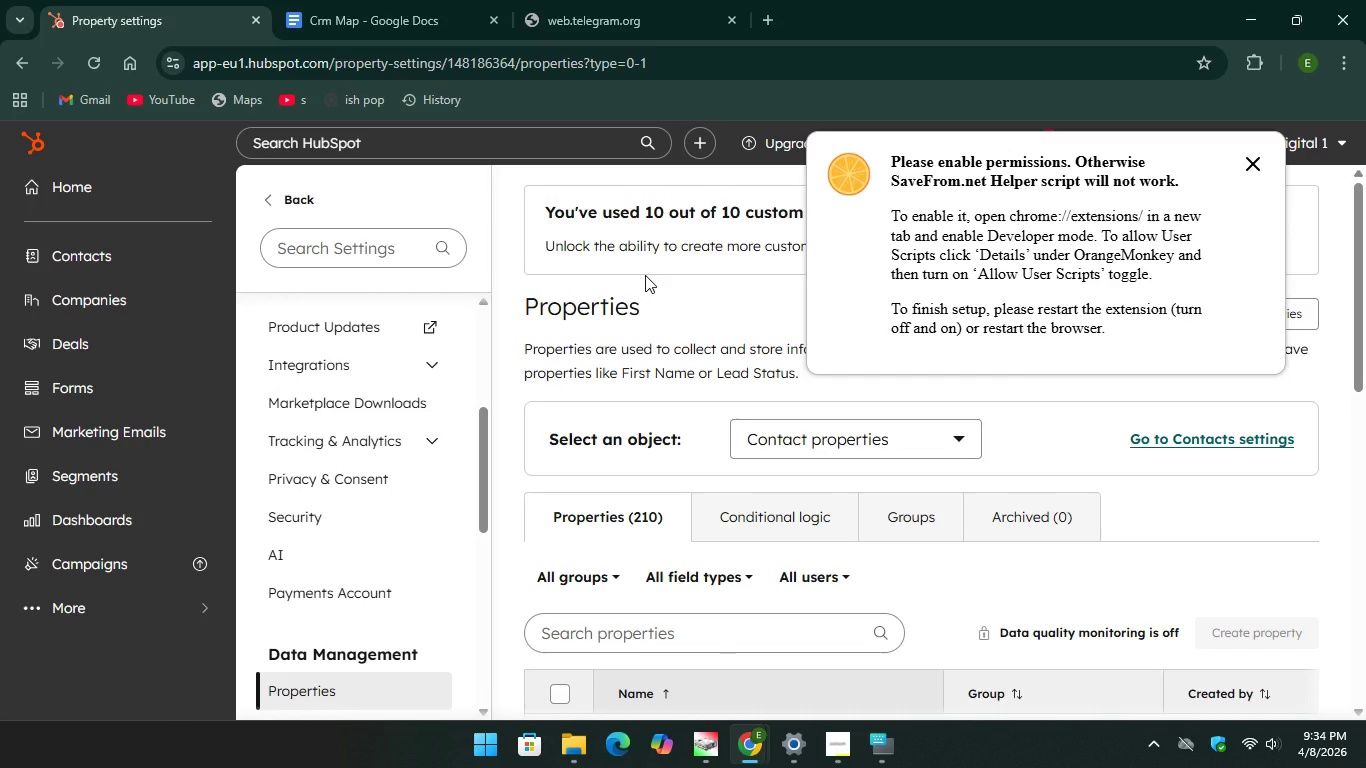 
left_click([727, 14])
 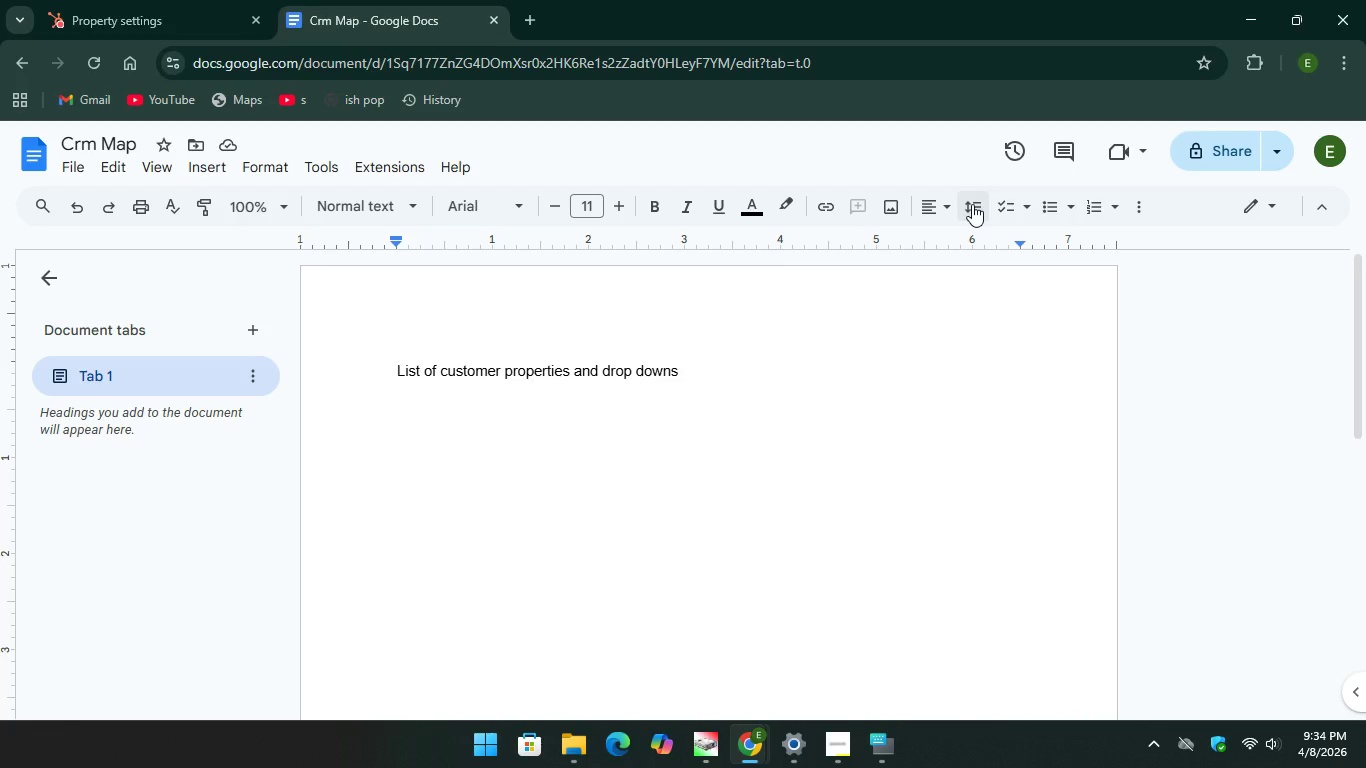 
wait(6.16)
 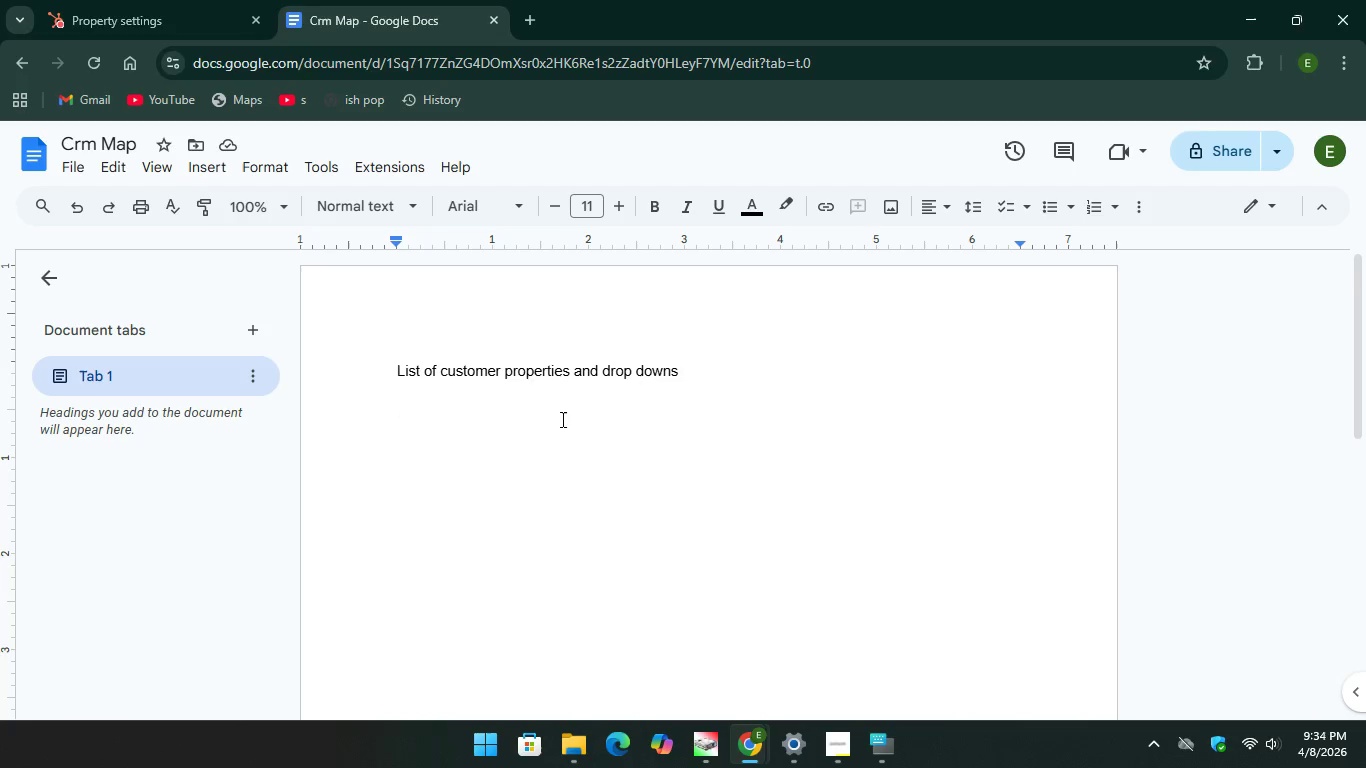 
left_click([1051, 210])
 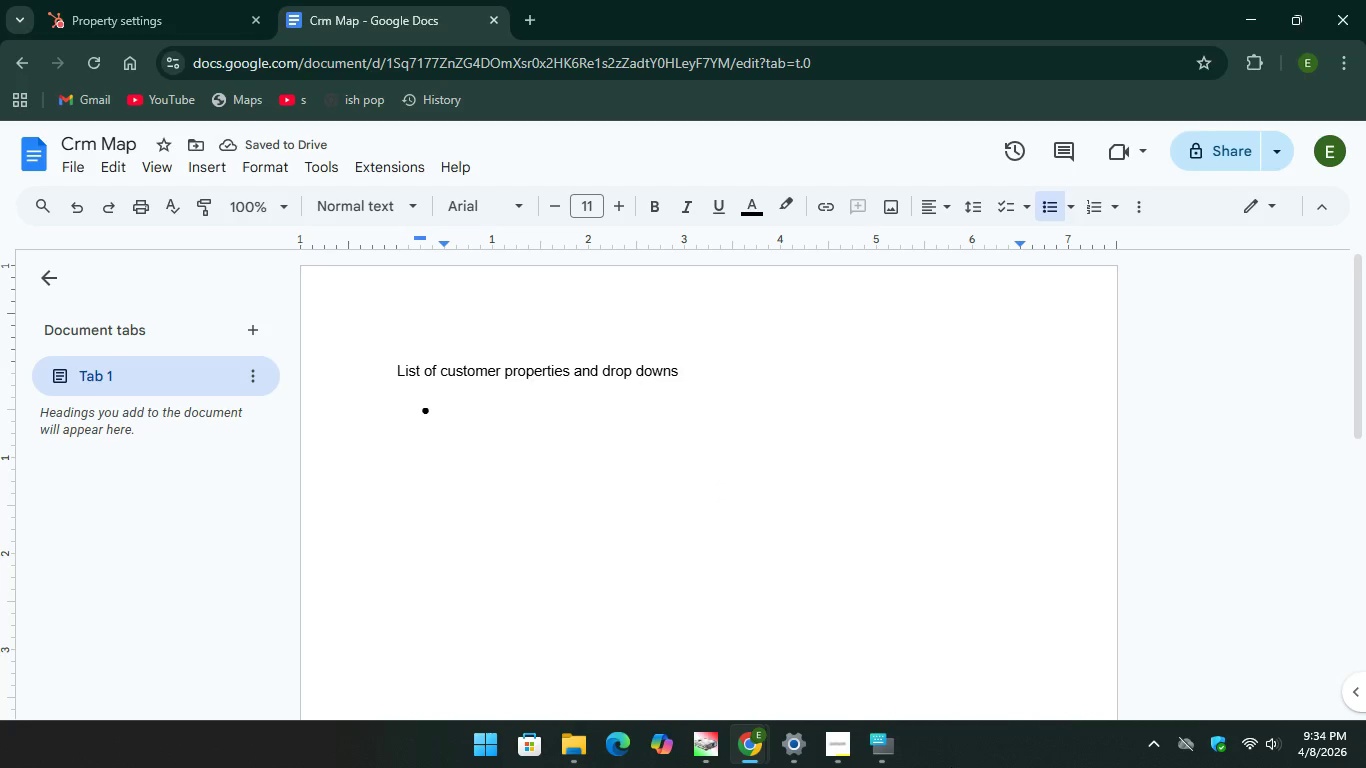 
wait(5.09)
 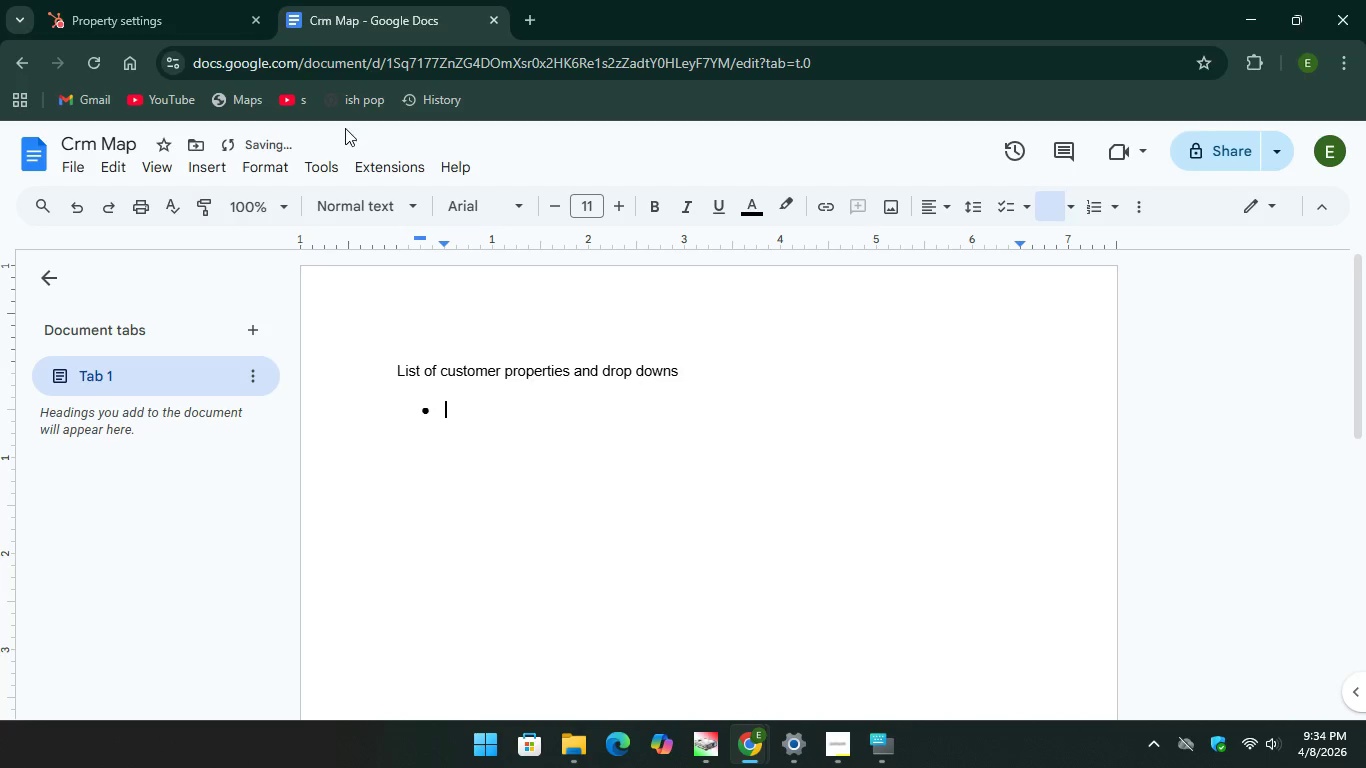 
left_click([898, 764])
 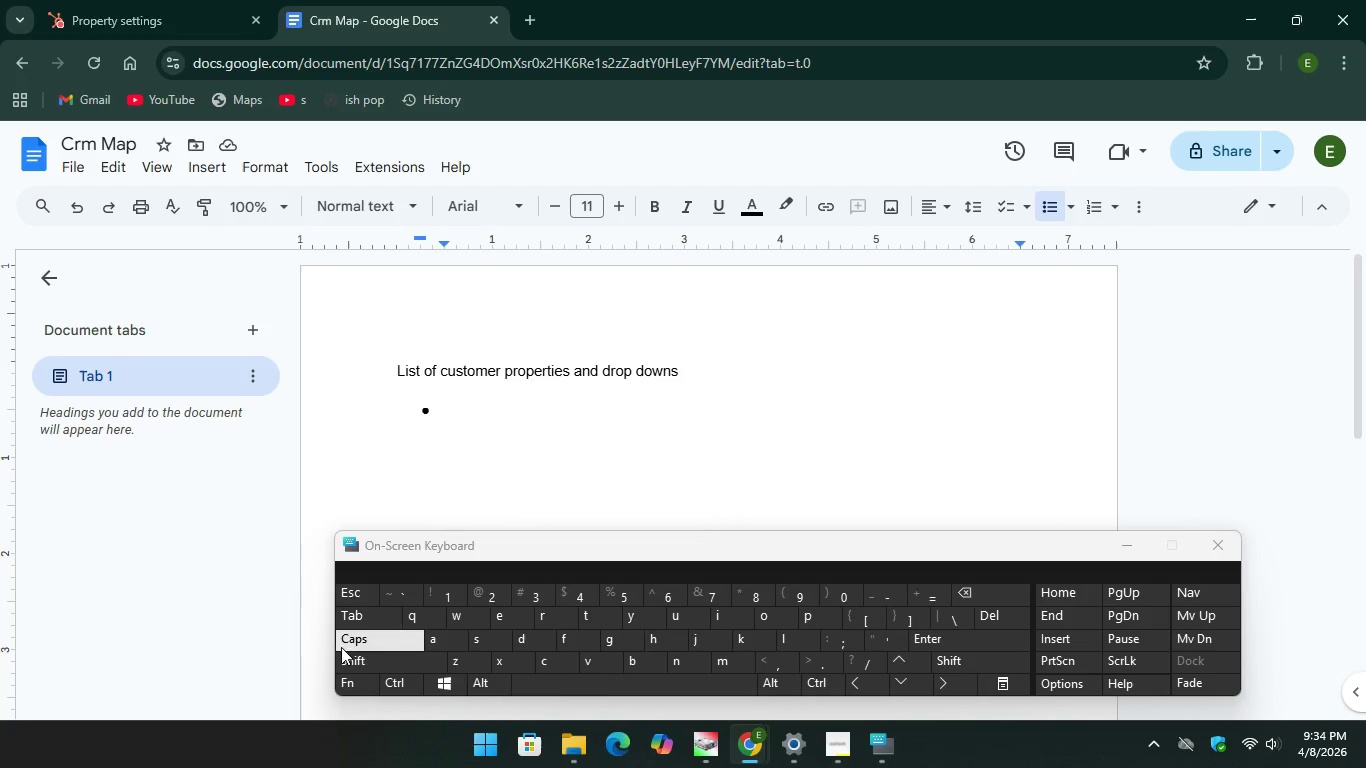 
type(Childfirst)
 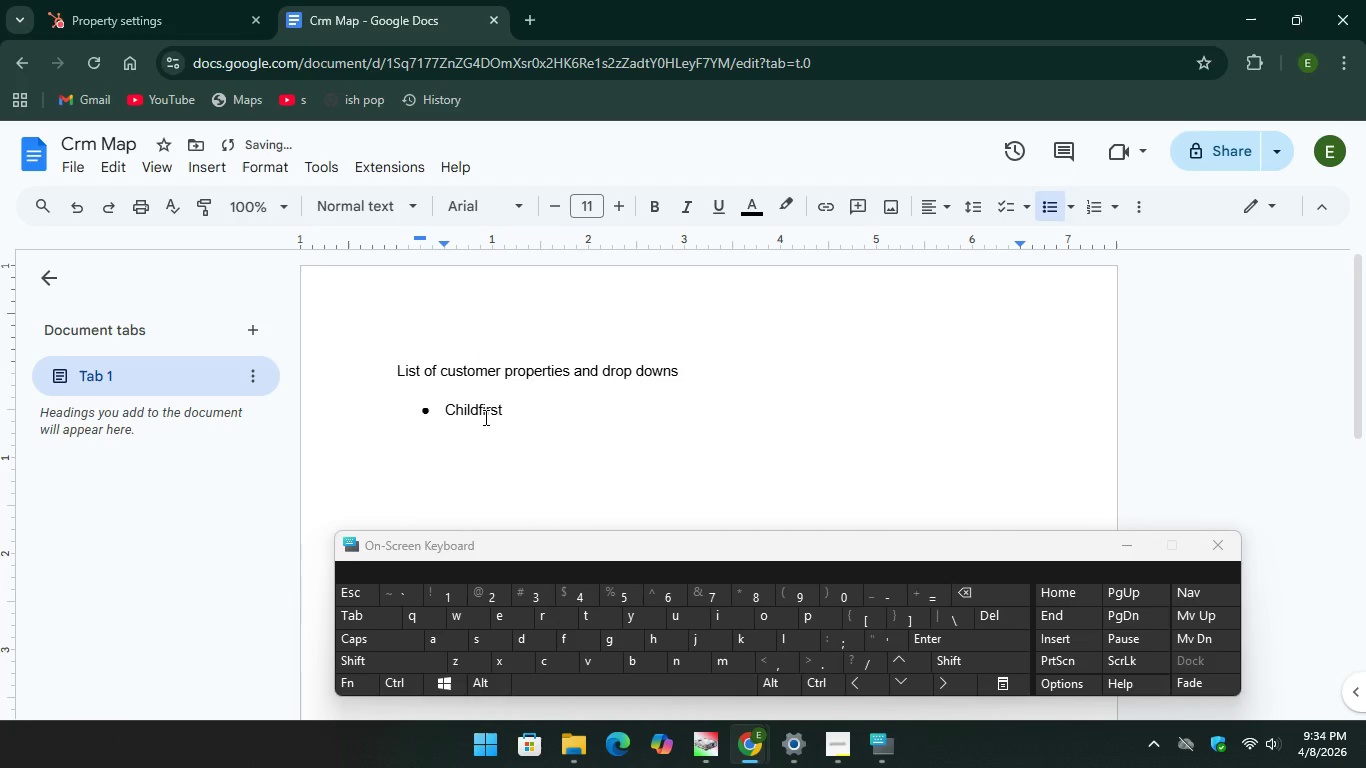 
left_click([477, 418])
 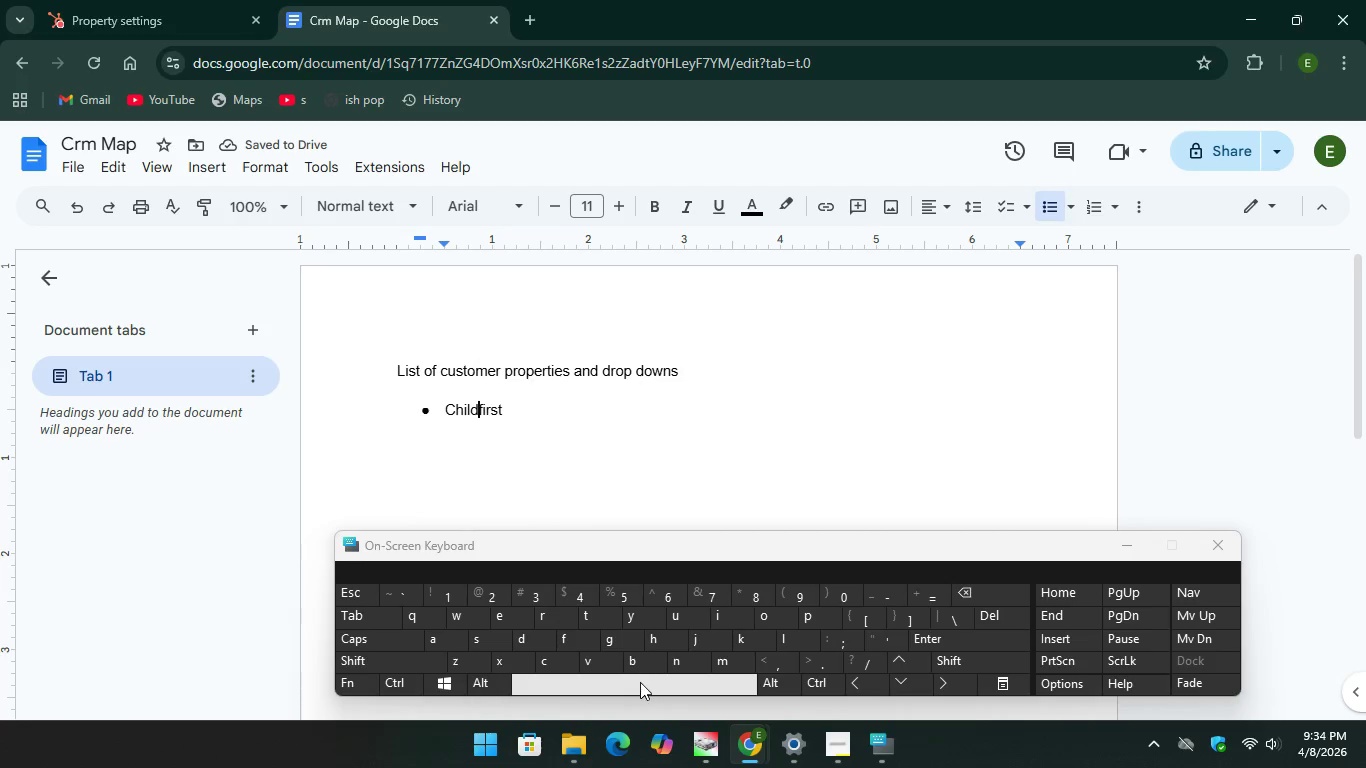 
key(Space)
 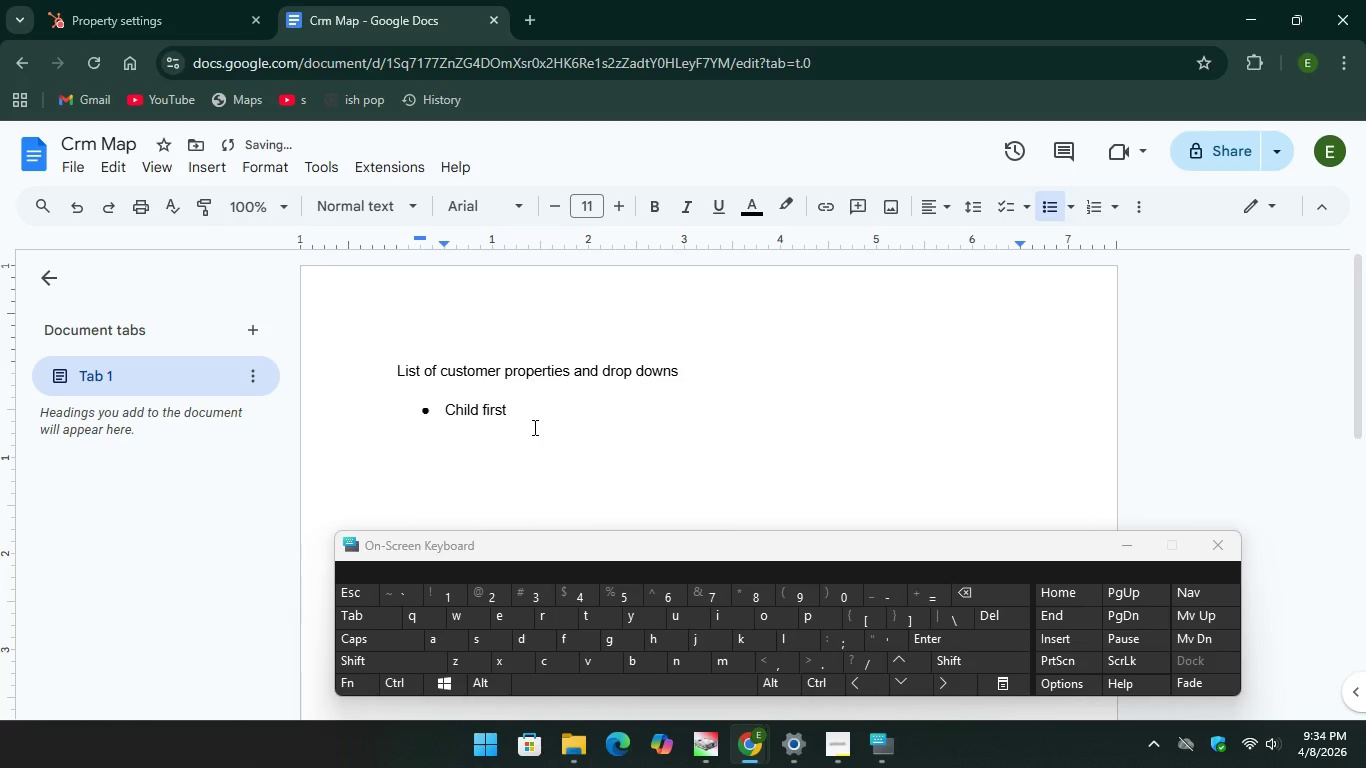 
left_click([531, 414])
 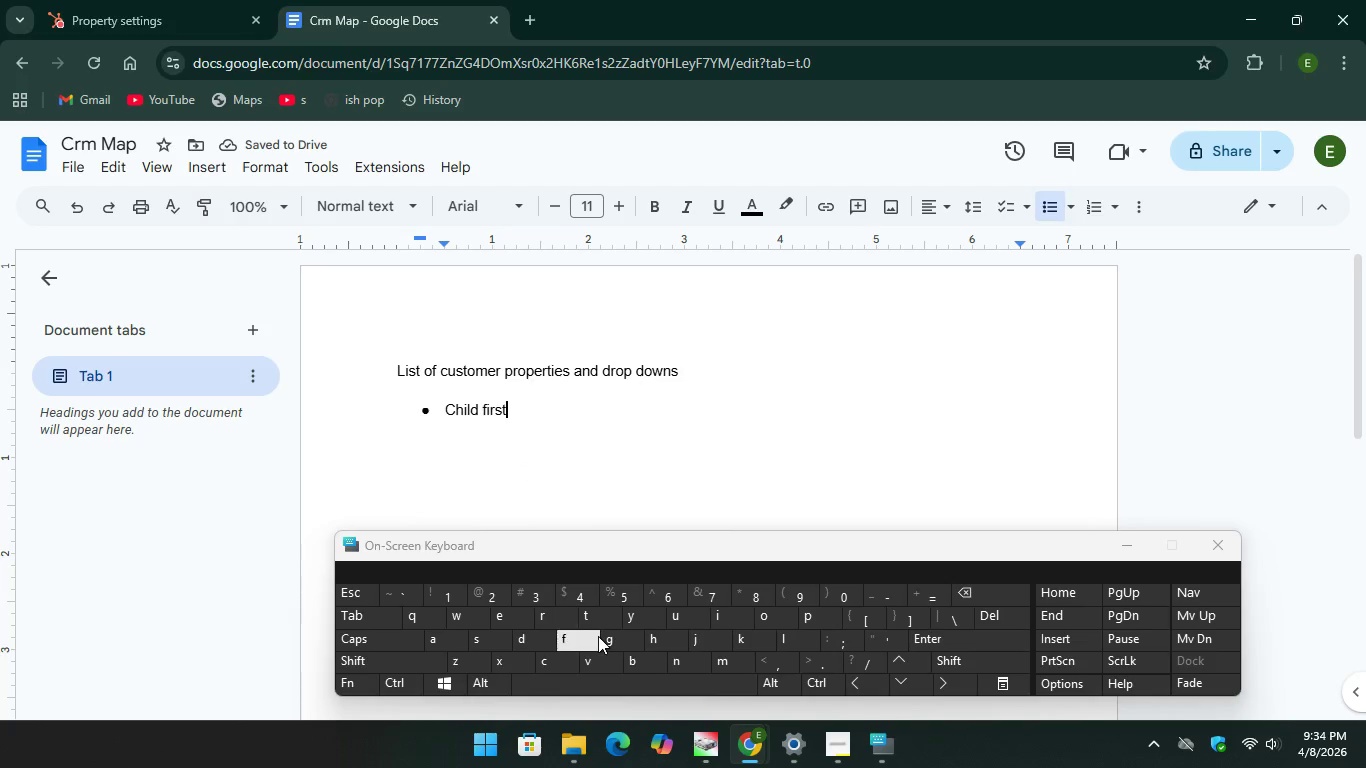 
key(Space)
 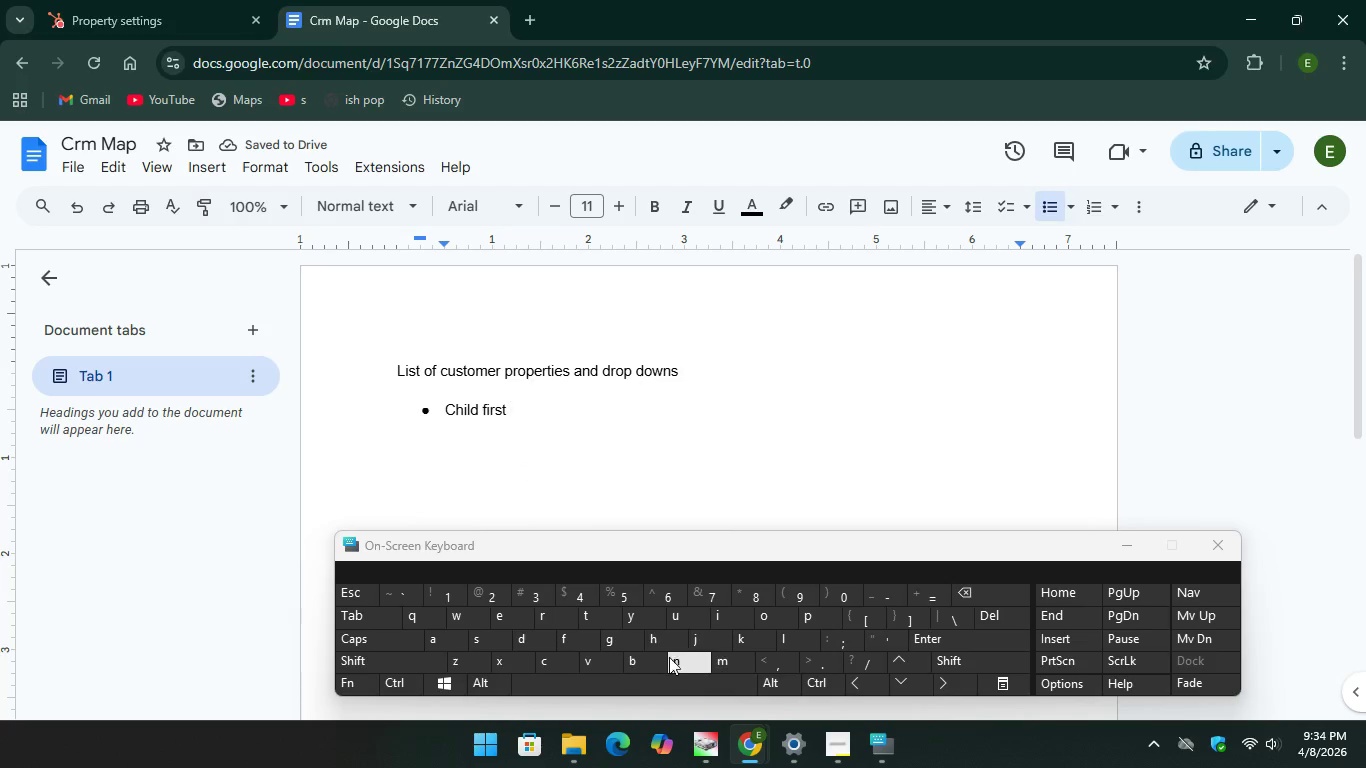 
type(Name)
 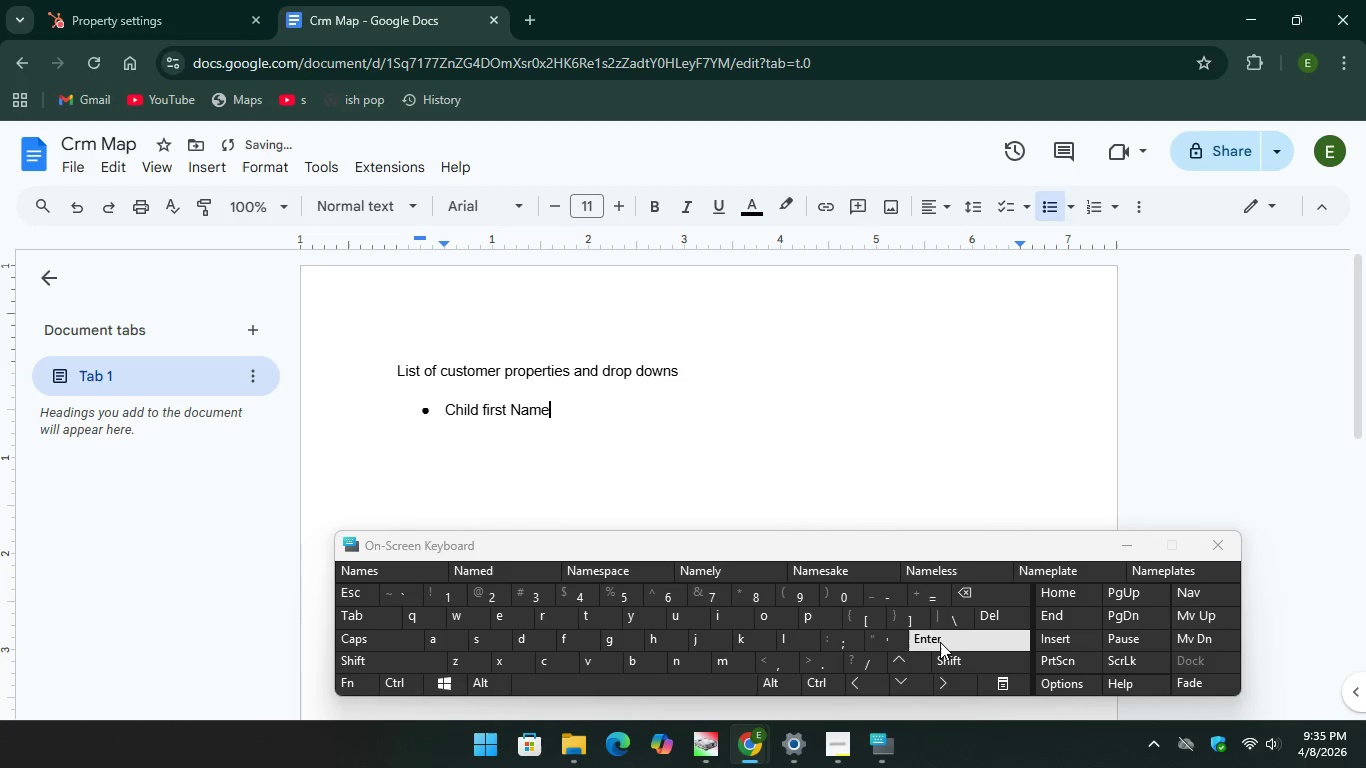 
key(Enter)
 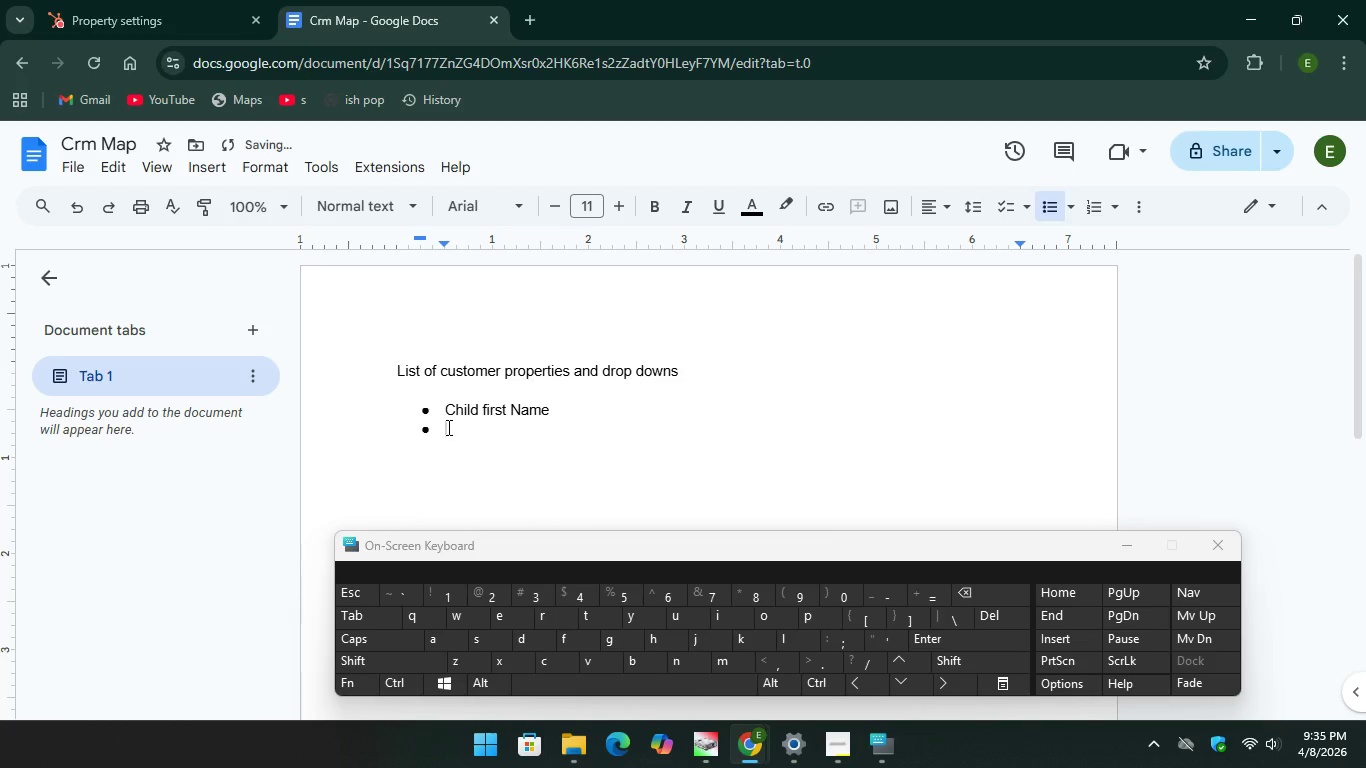 
left_click_drag(start_coordinate=[444, 411], to_coordinate=[554, 402])
 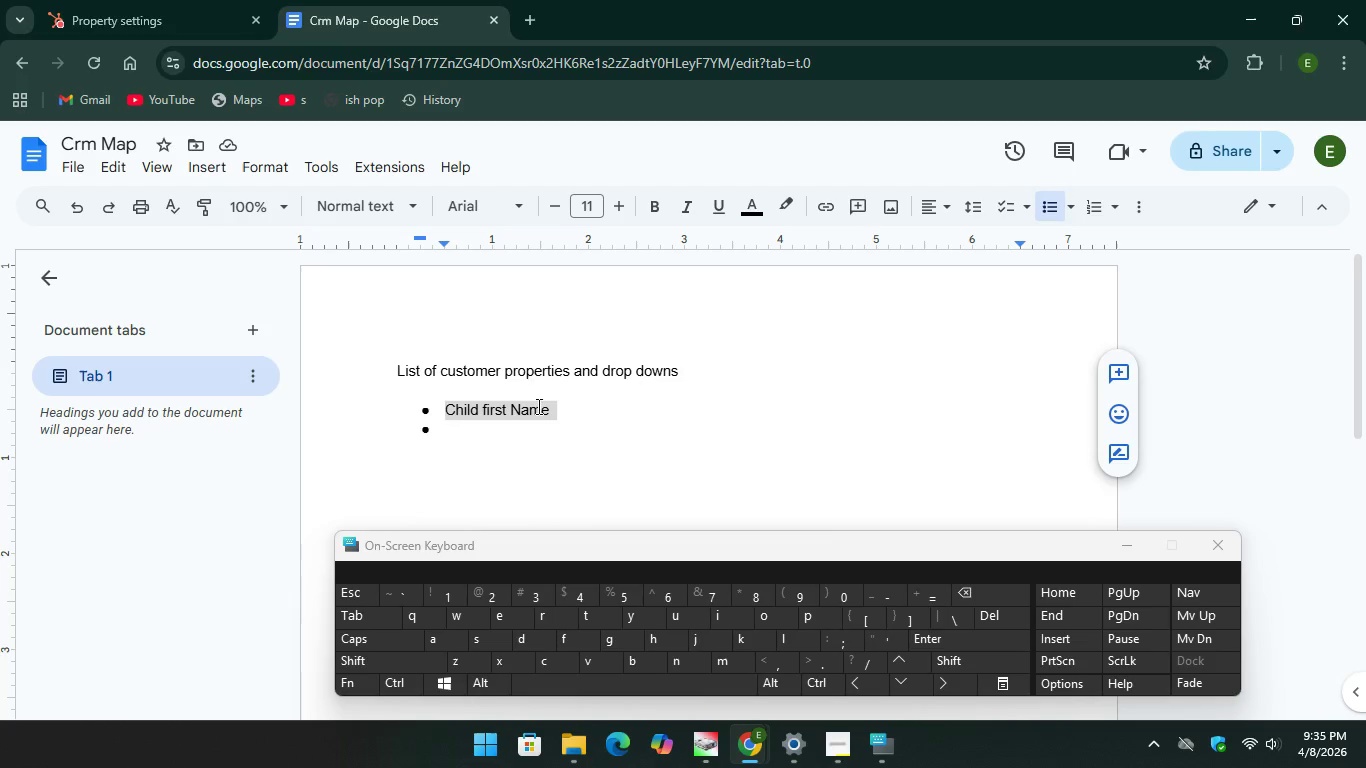 
right_click([537, 406])
 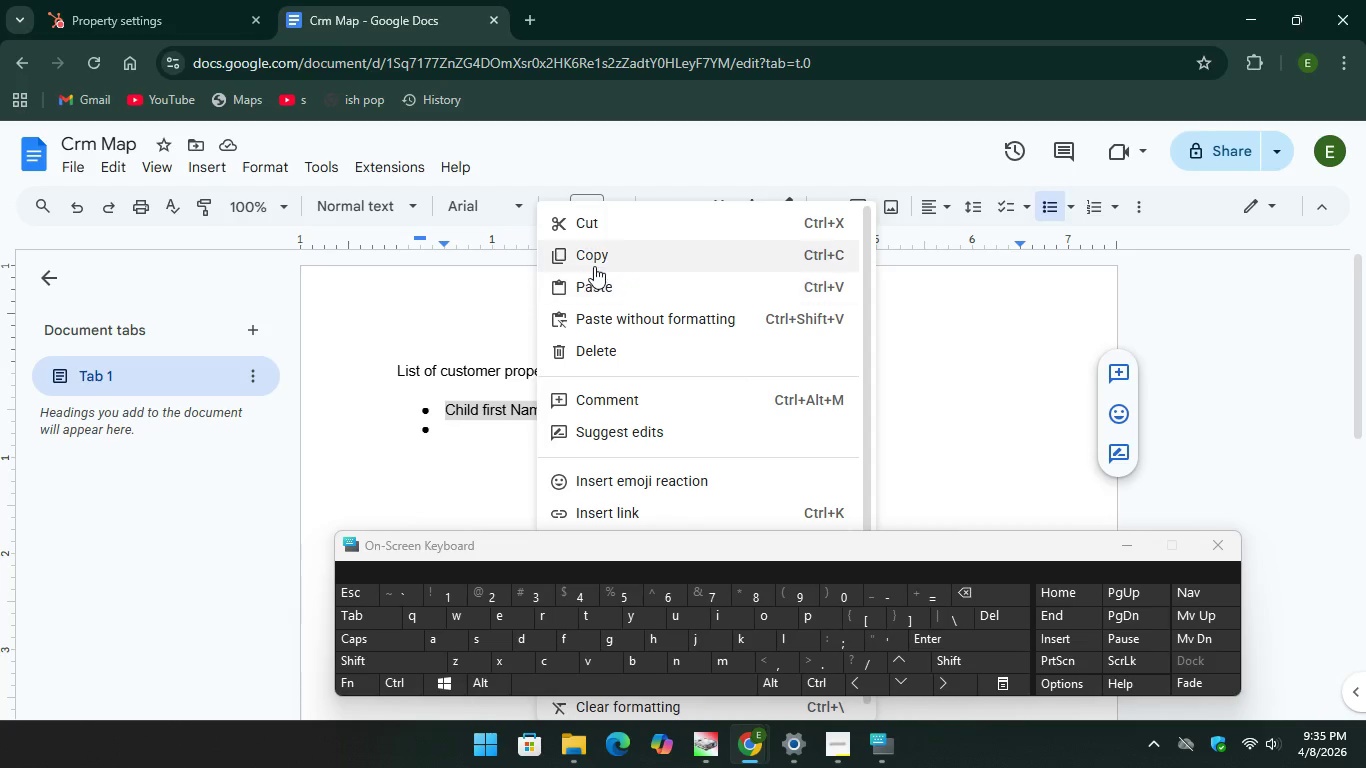 
left_click([594, 266])
 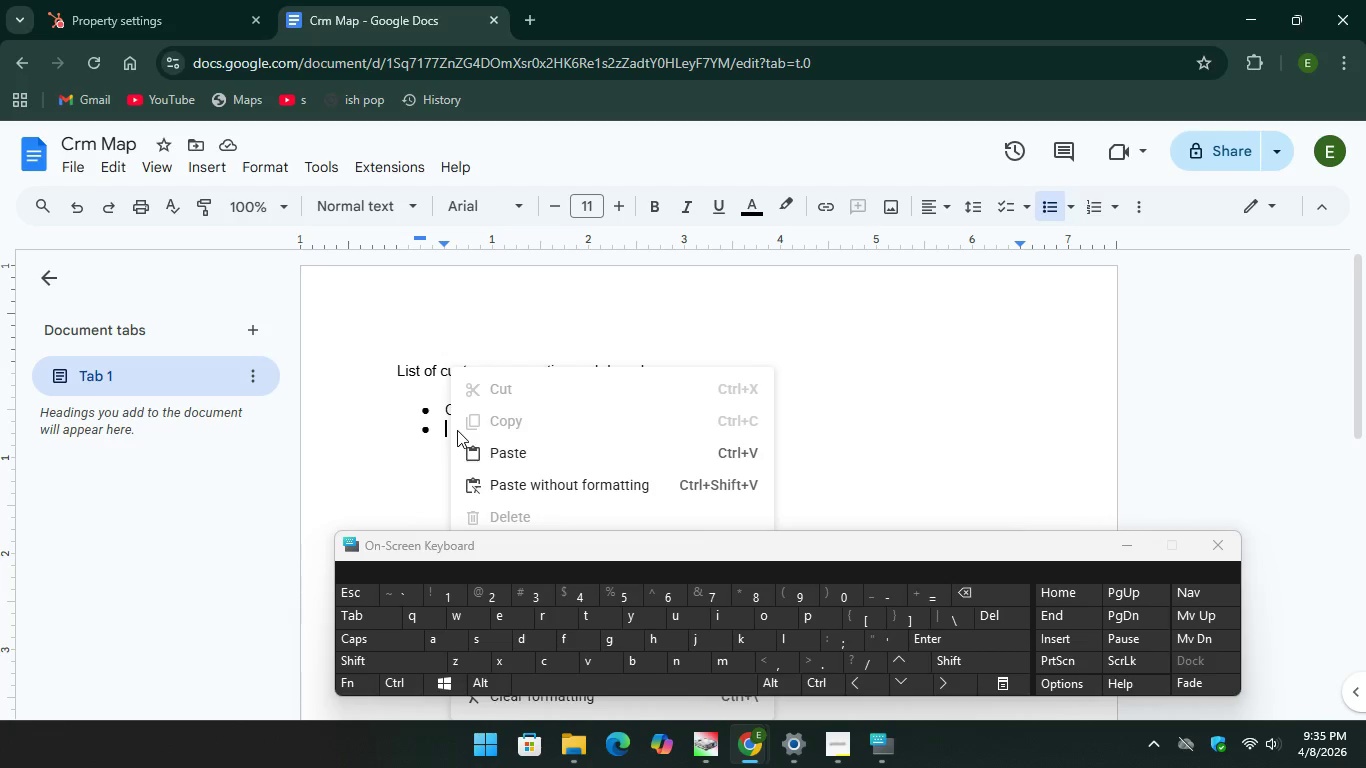 
left_click([479, 456])
 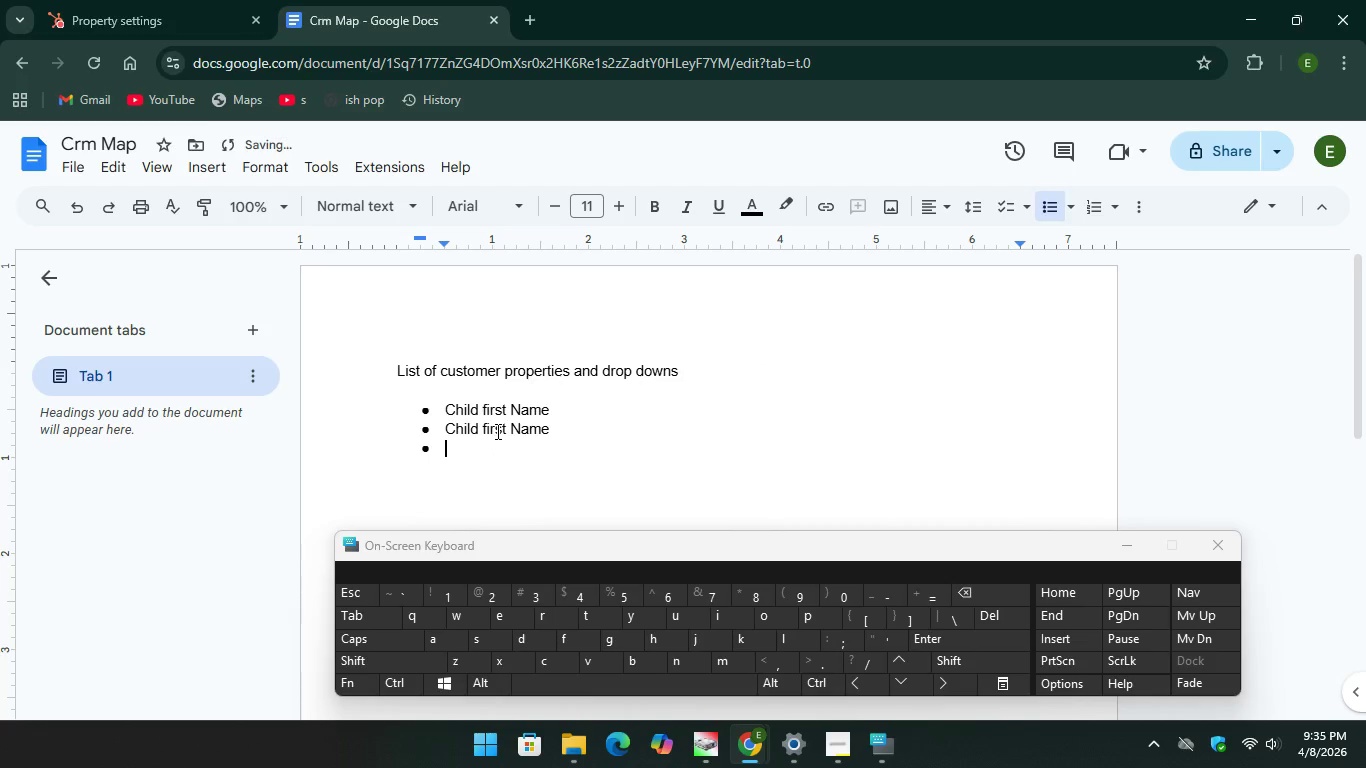 
left_click_drag(start_coordinate=[508, 431], to_coordinate=[481, 431])
 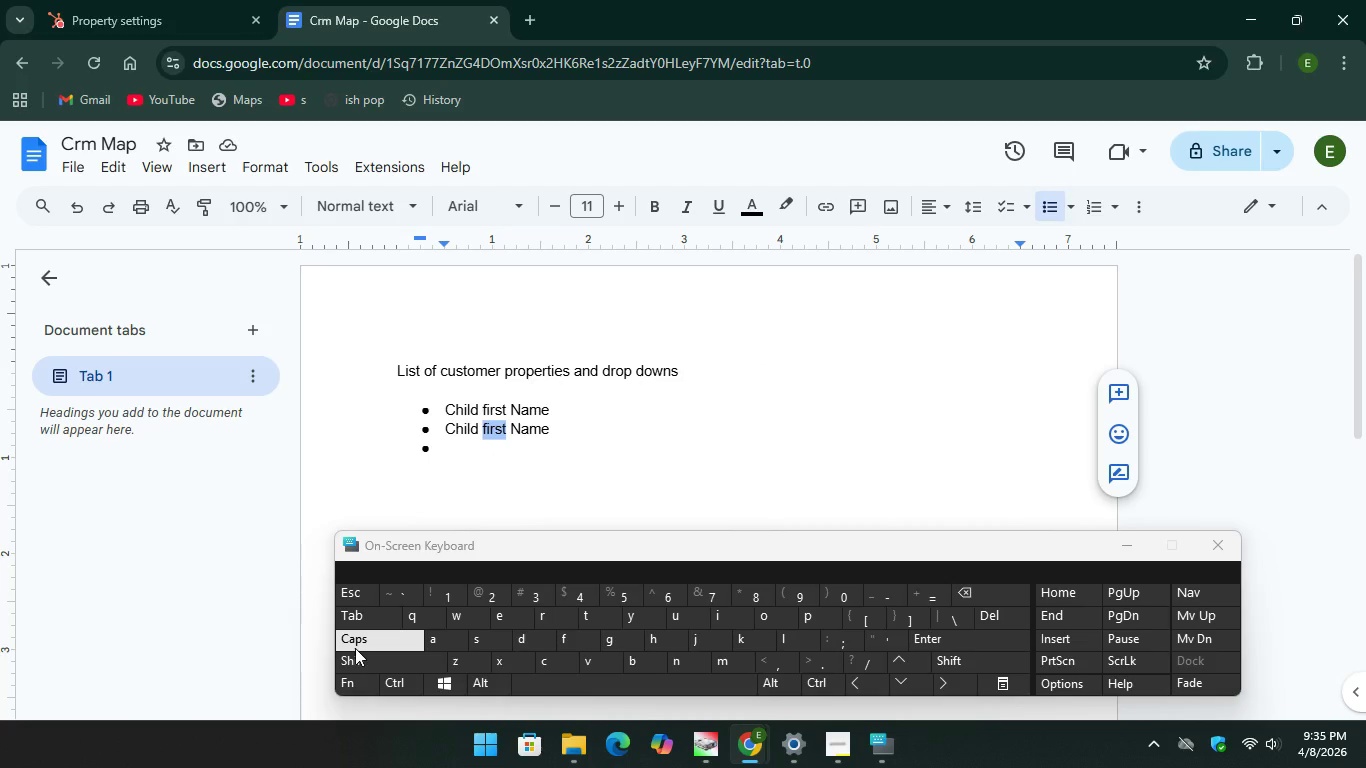 
type(Last)
 